 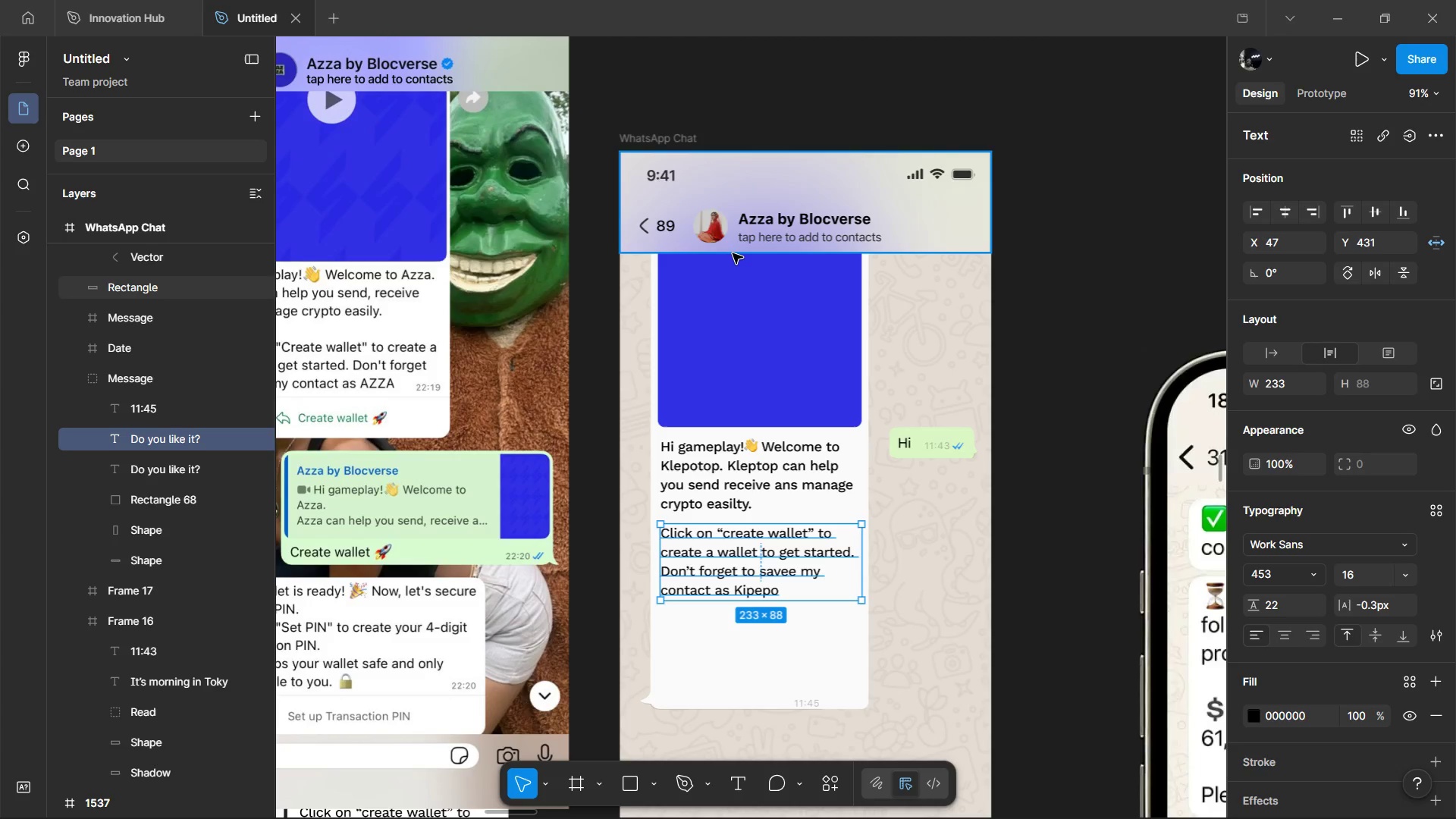 
left_click([1308, 576])
 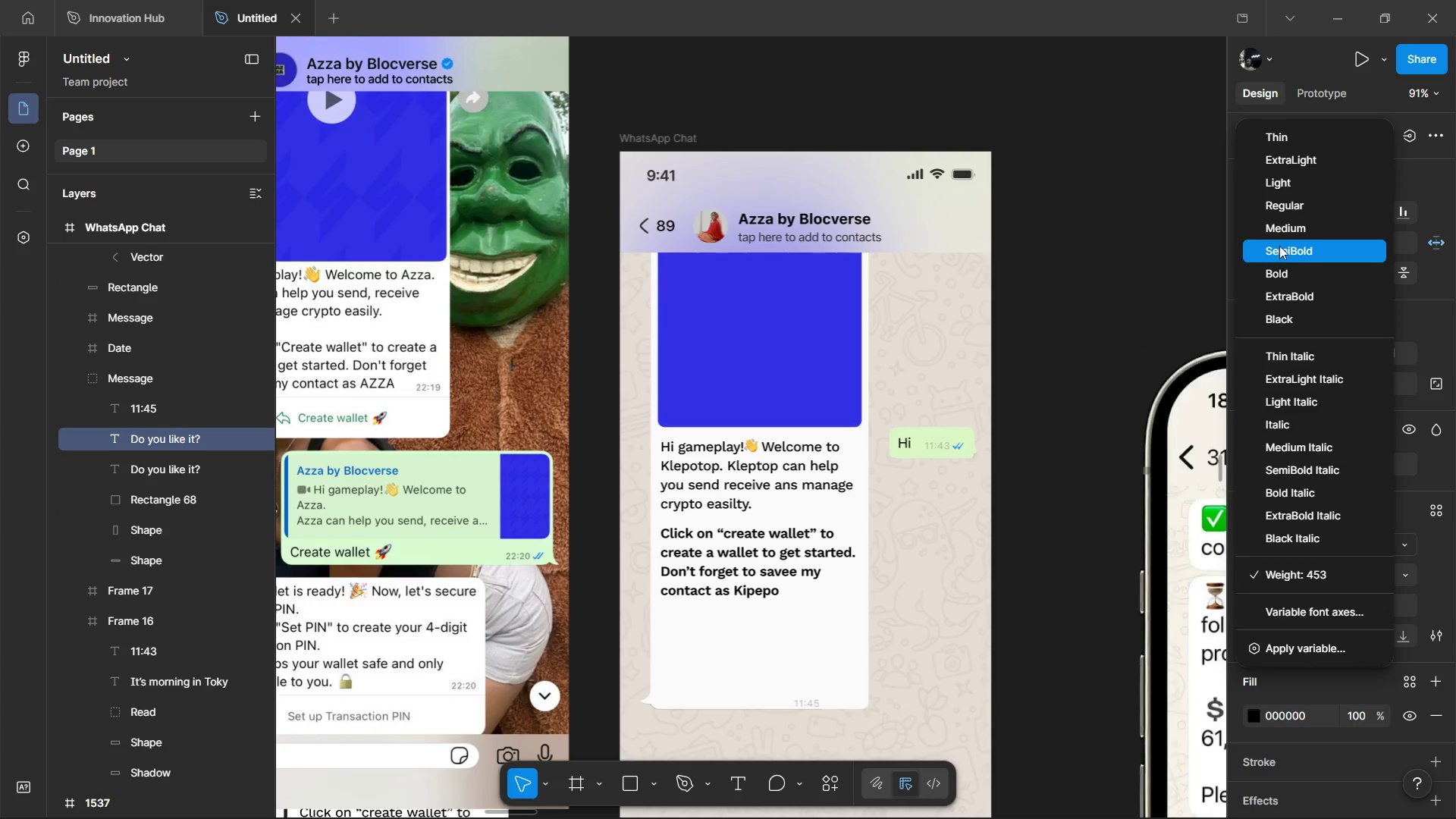 
left_click([1284, 228])
 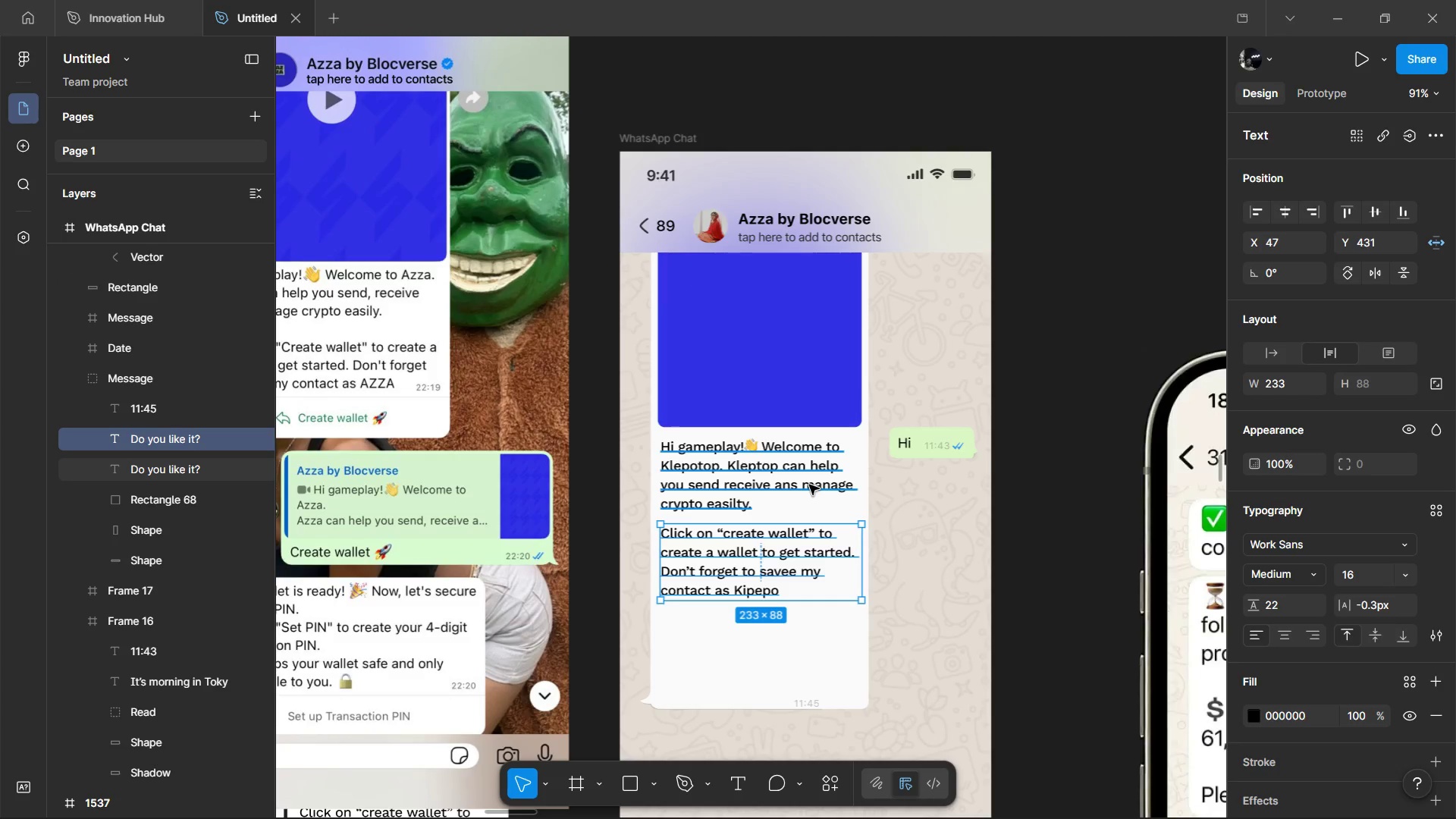 
key(Control+D)
 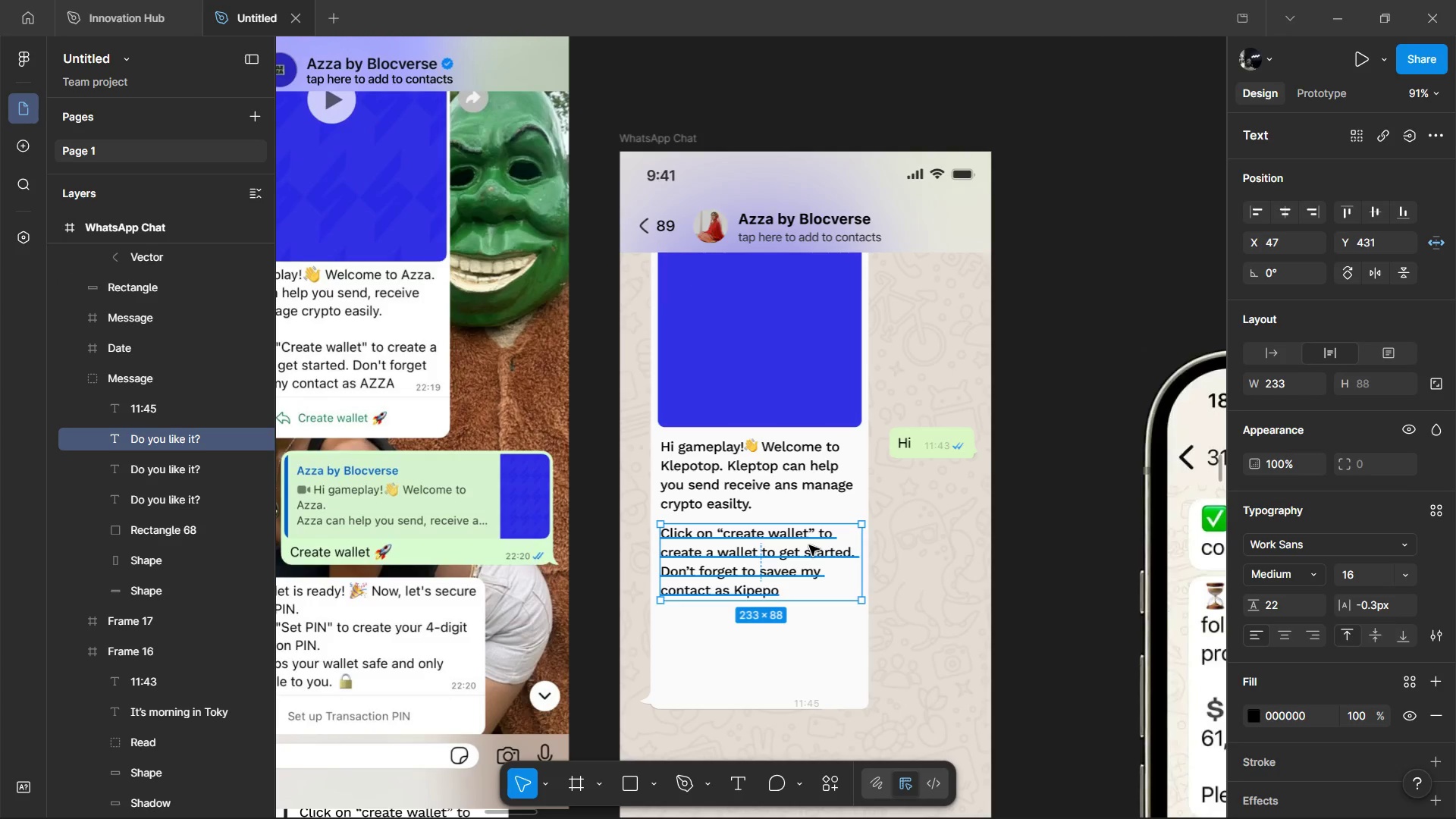 
left_click_drag(start_coordinate=[809, 545], to_coordinate=[760, 597])
 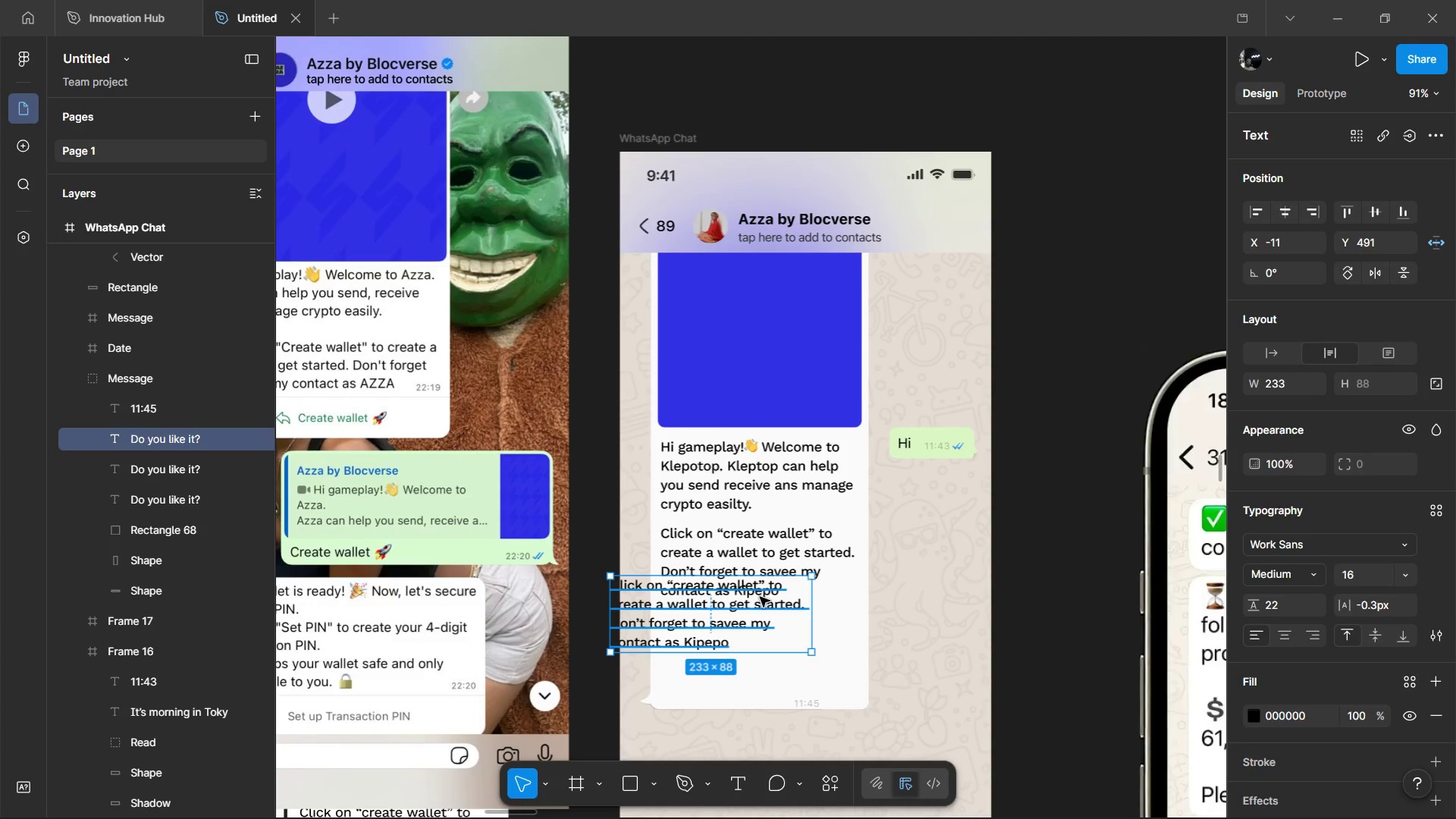 
key(Backspace)
 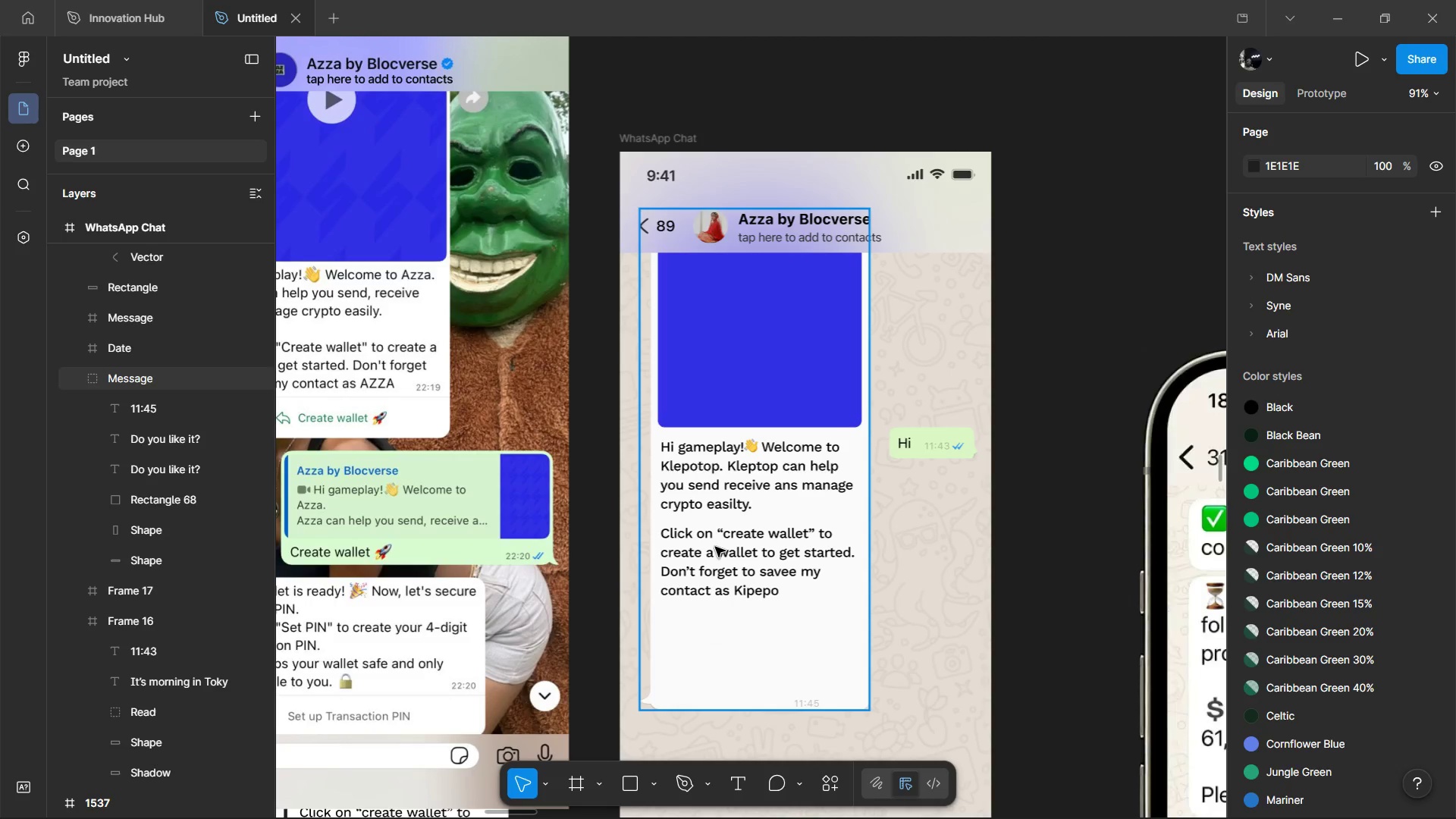 
key(Alt+Tab)
 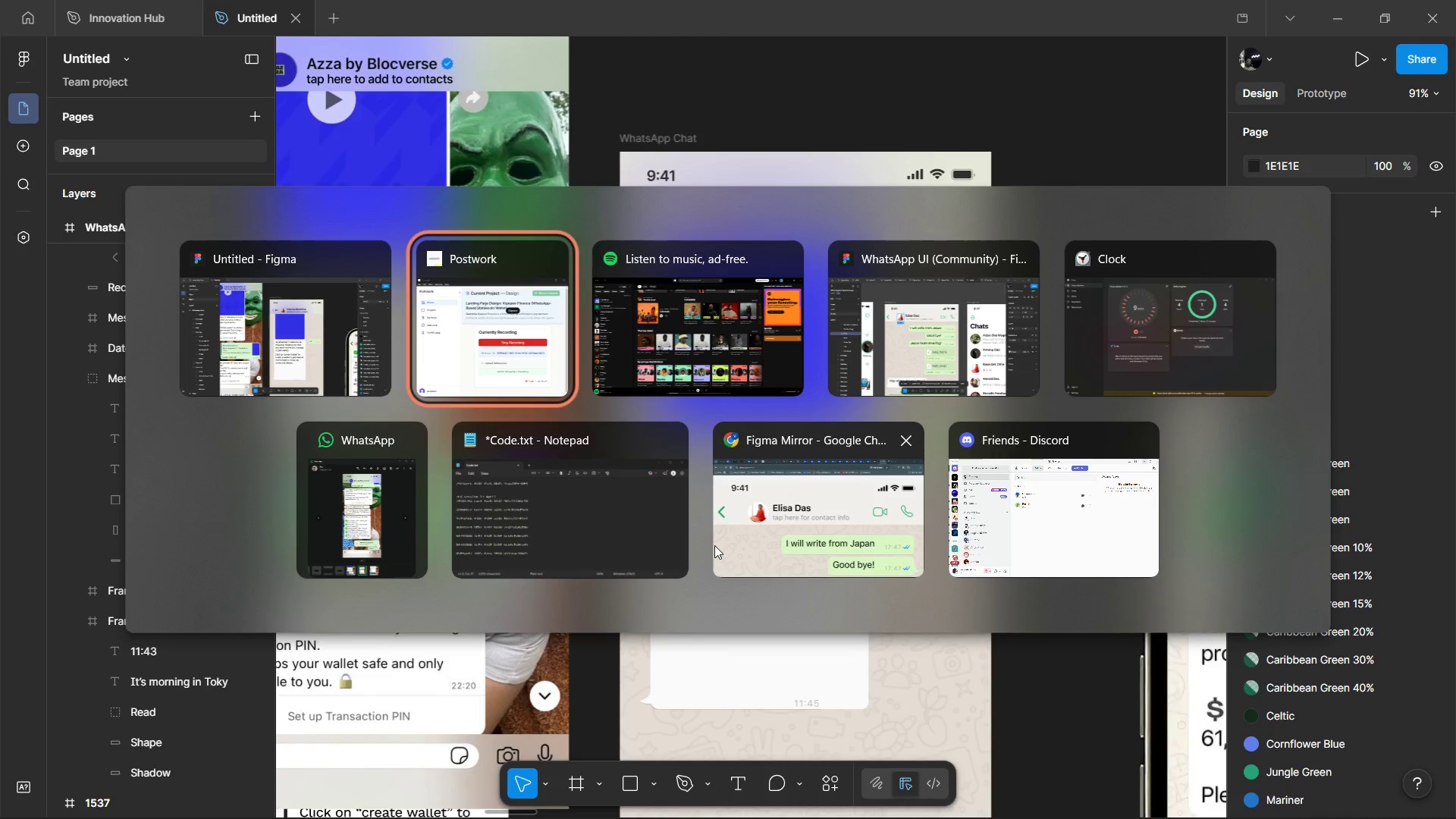 
key(Alt+Tab)
 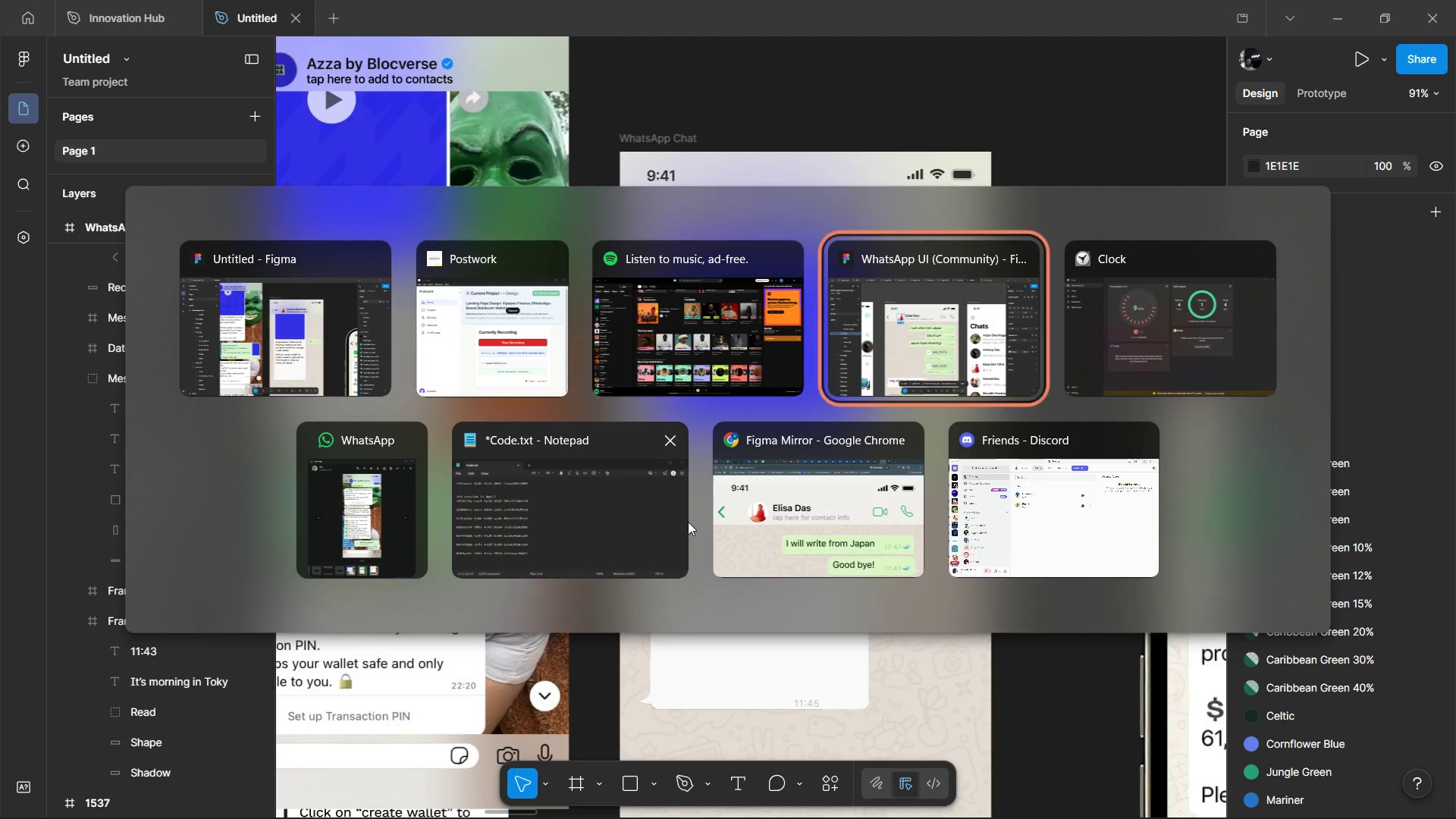 
key(Alt+Tab)
 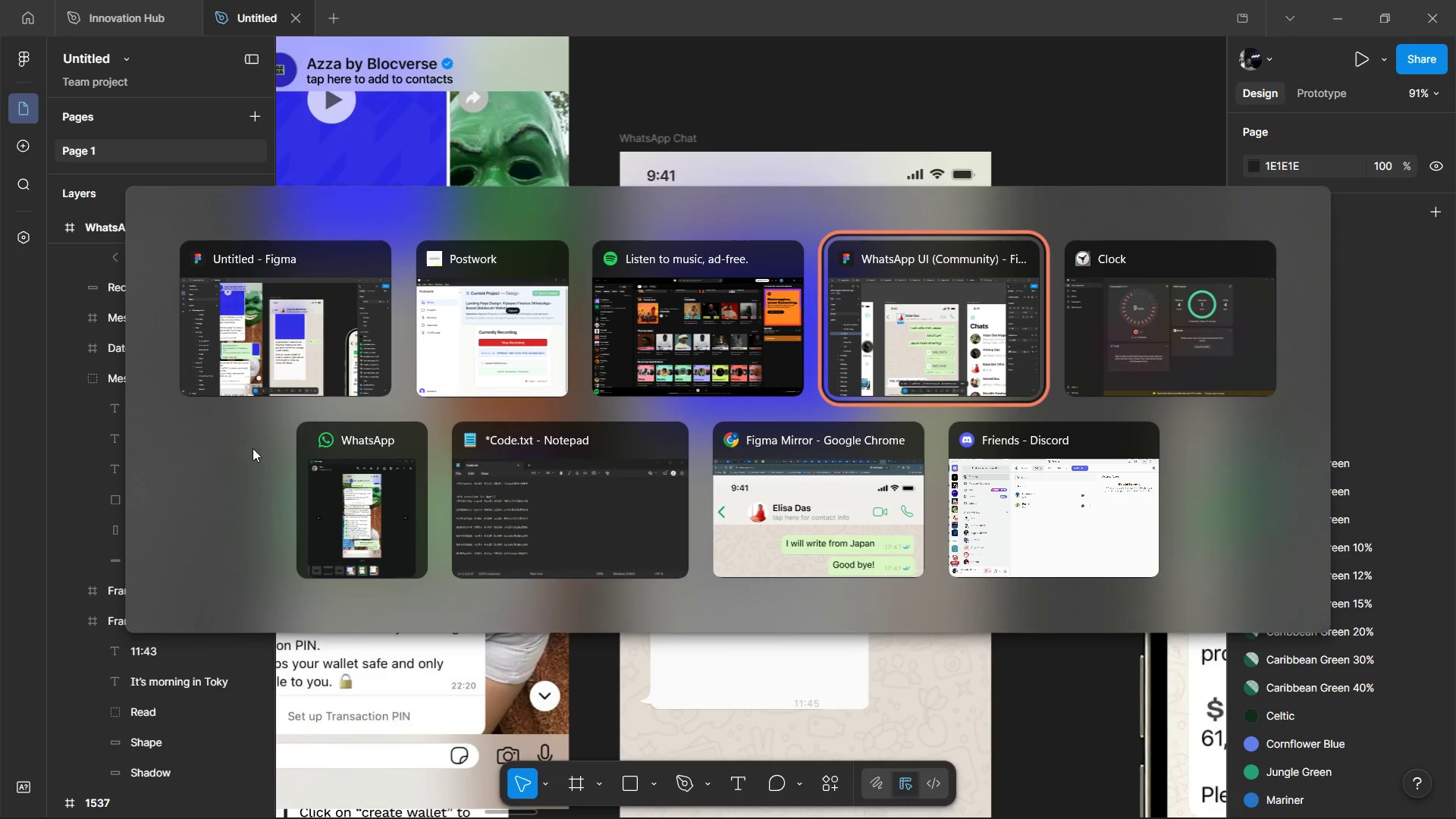 
left_click([740, 494])
 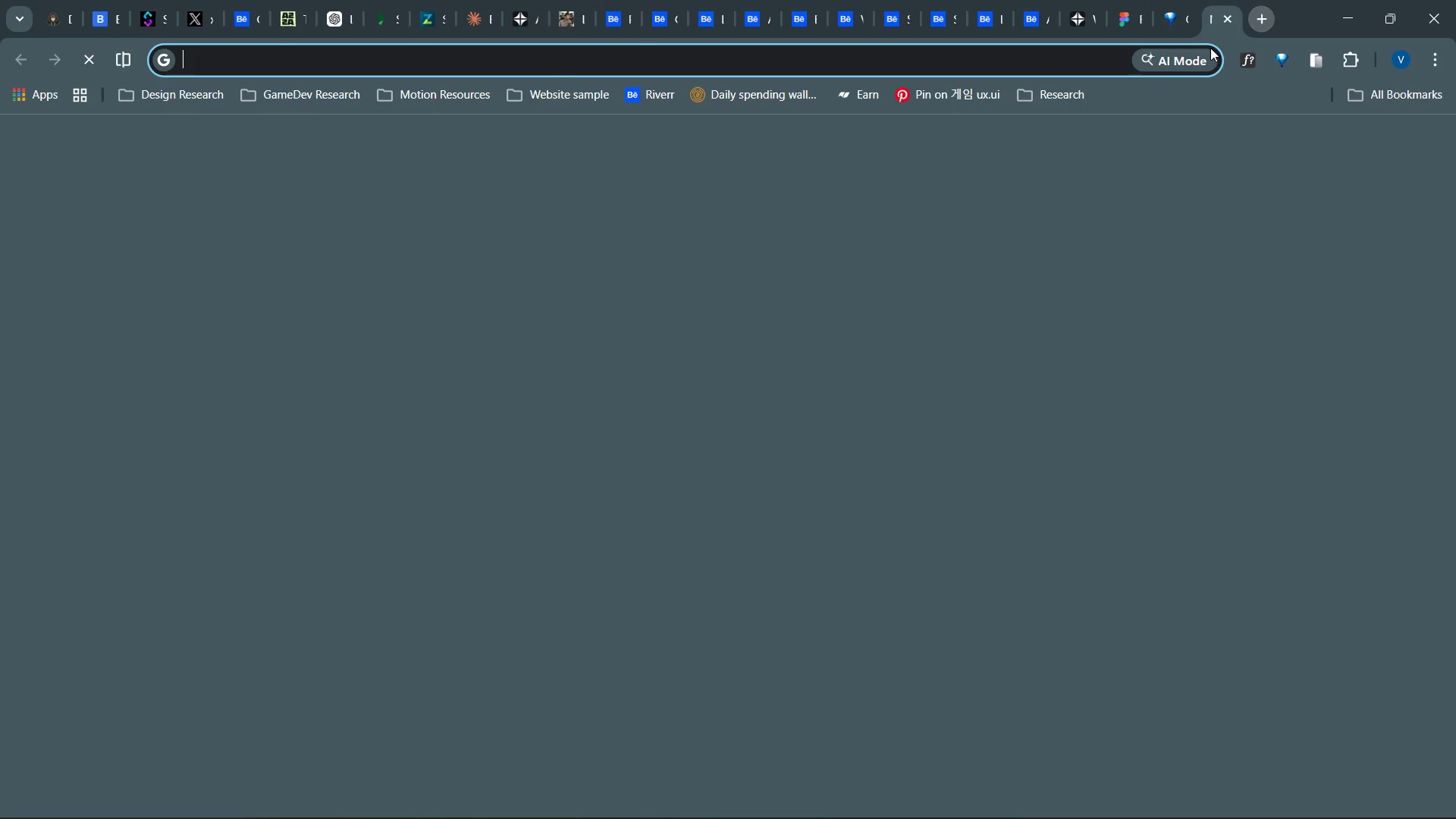 
type(whatsapp uses what font?)
 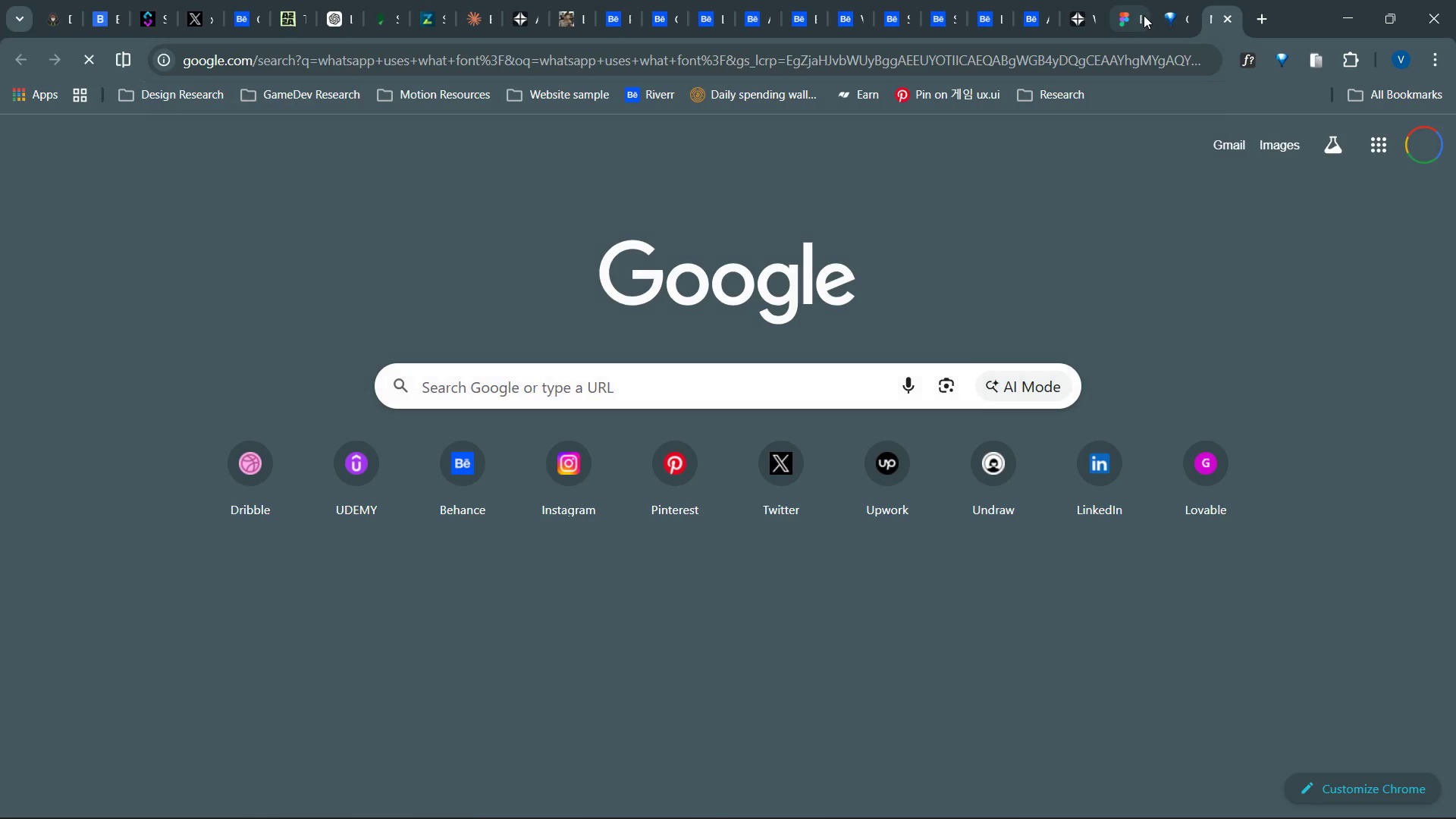 
 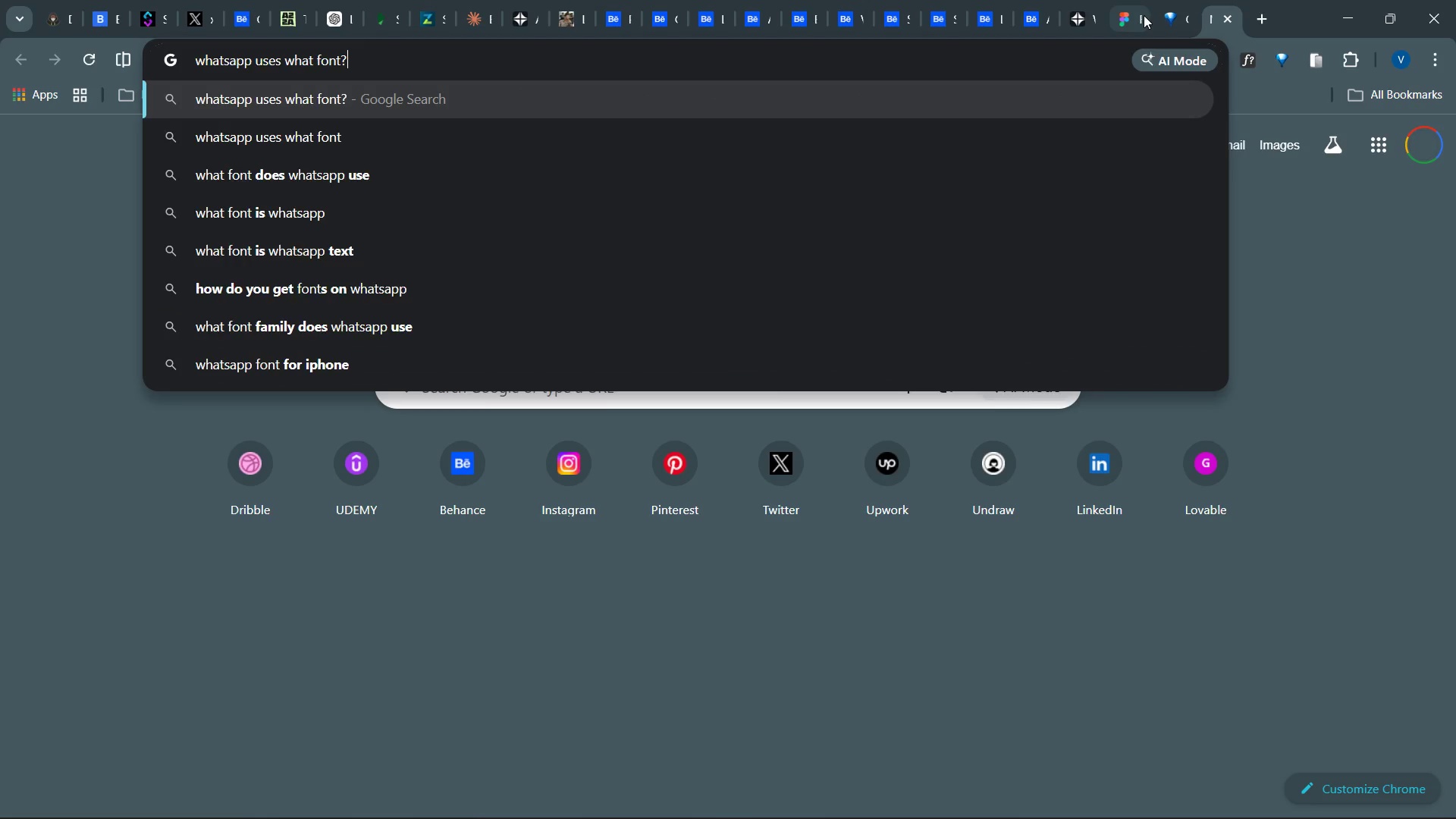 
key(Enter)
 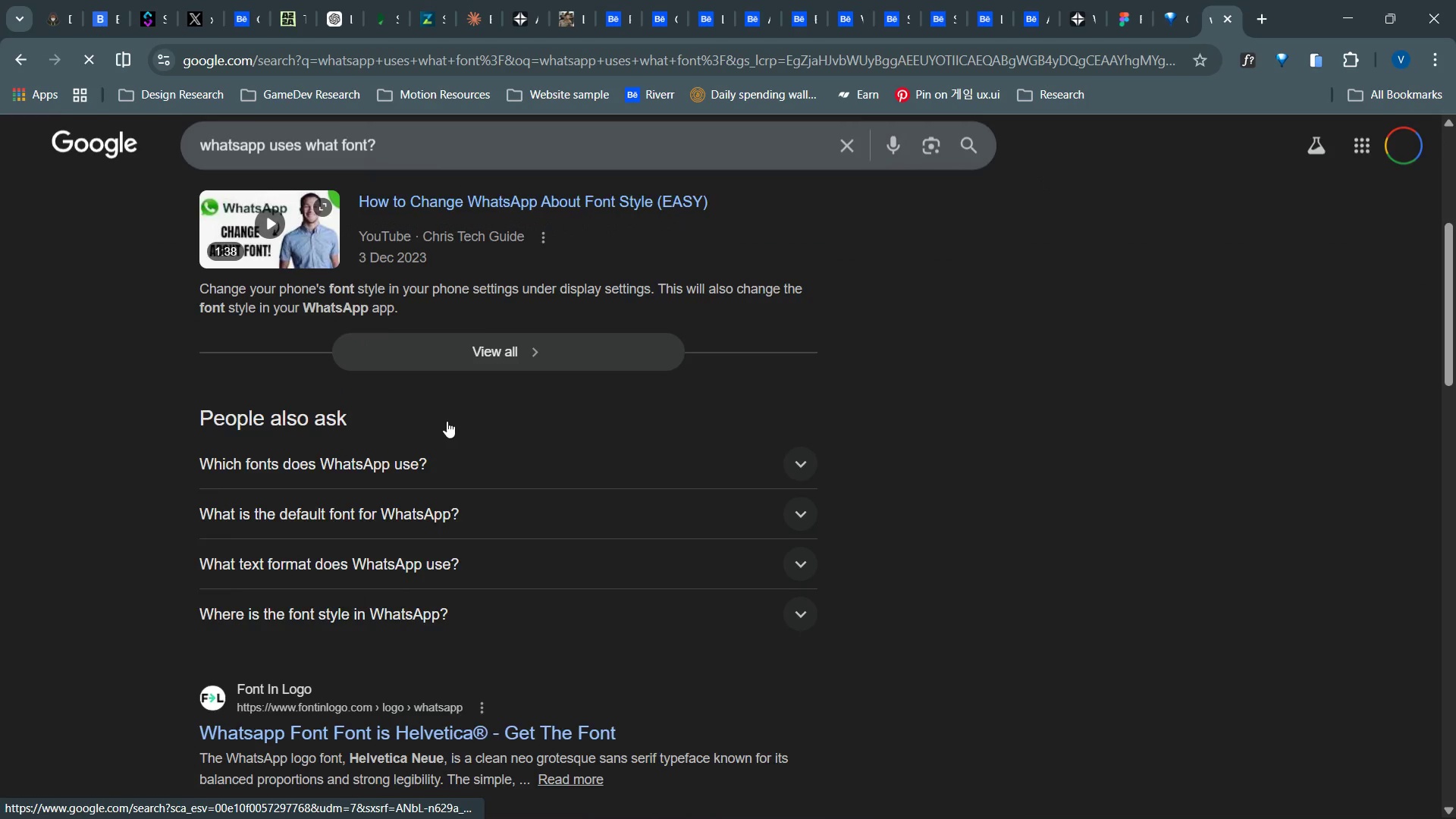 
left_click([470, 481])
 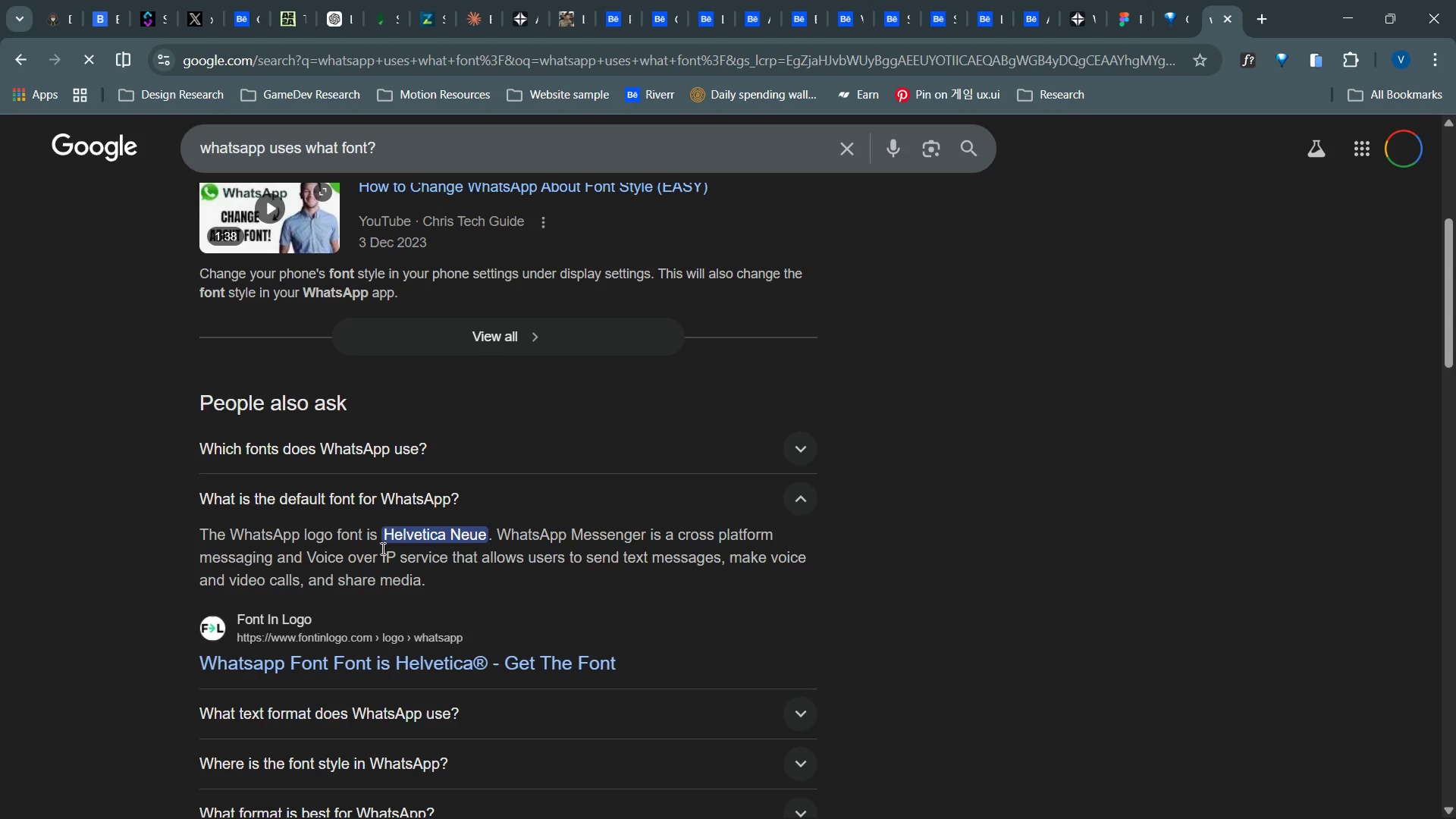 
left_click_drag(start_coordinate=[382, 533], to_coordinate=[476, 532])
 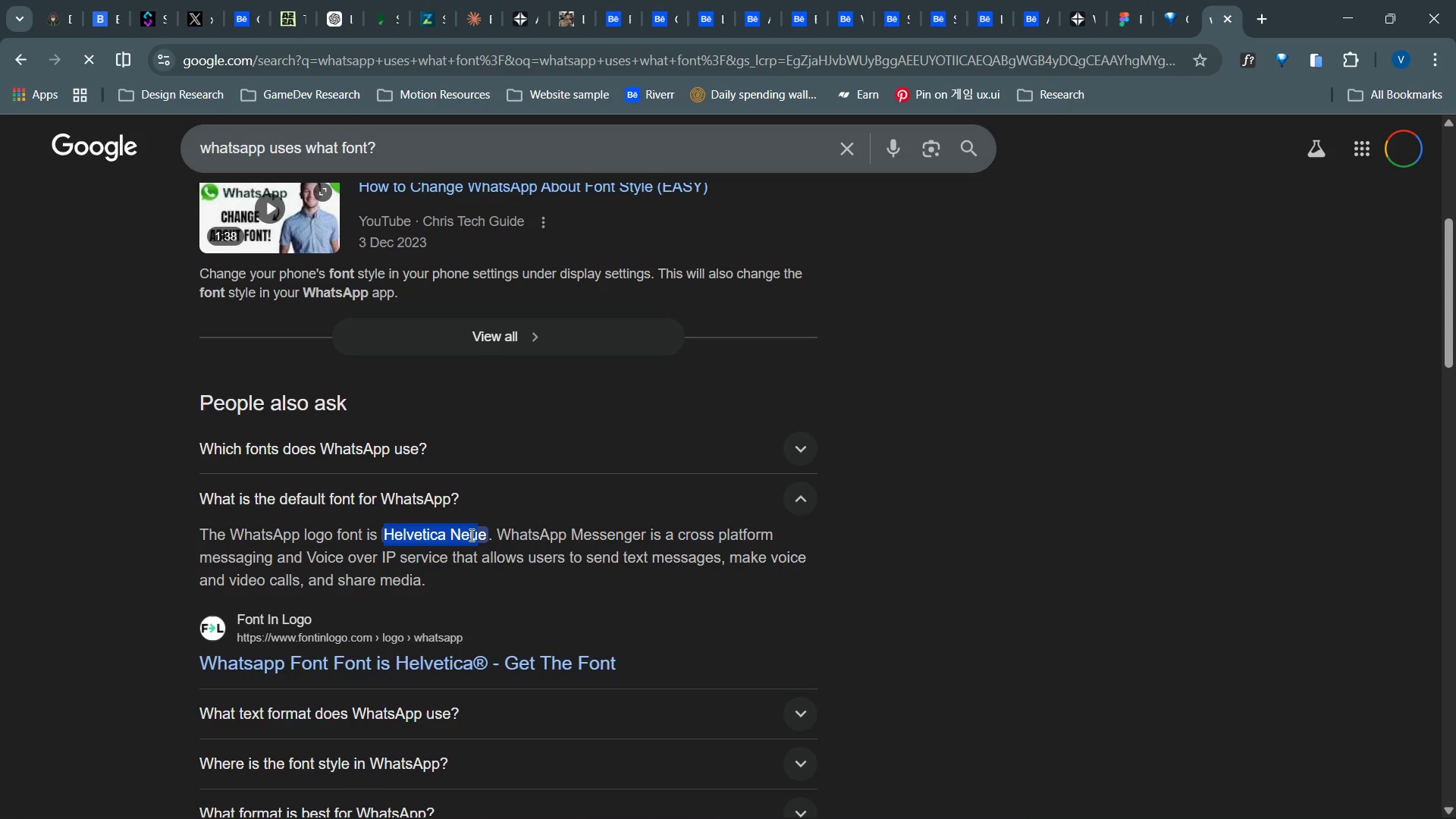 
key(Control+C)
 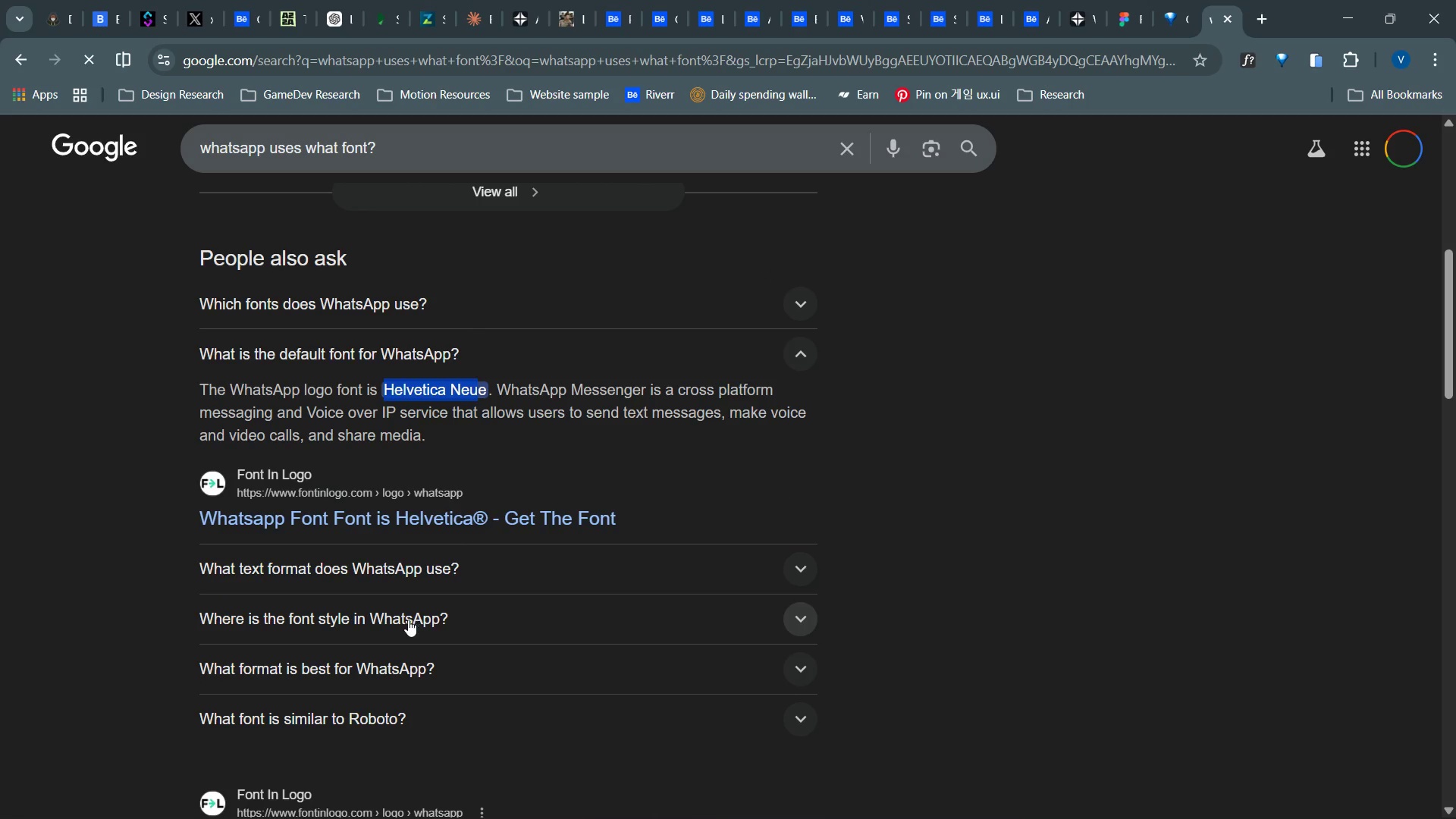 
left_click([390, 580])
 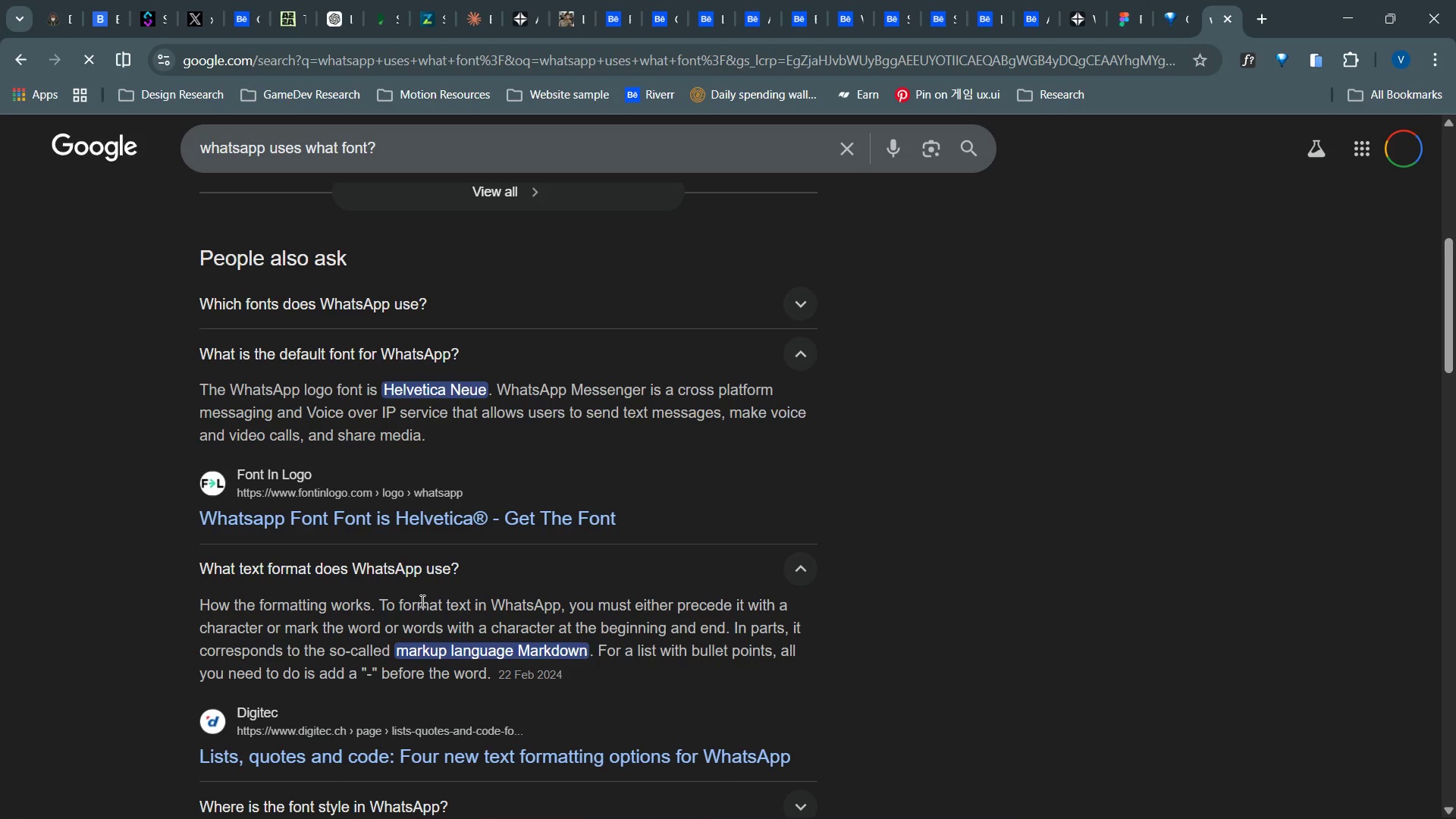 
scroll: coordinate [739, 646], scroll_direction: down, amount: 2.0
 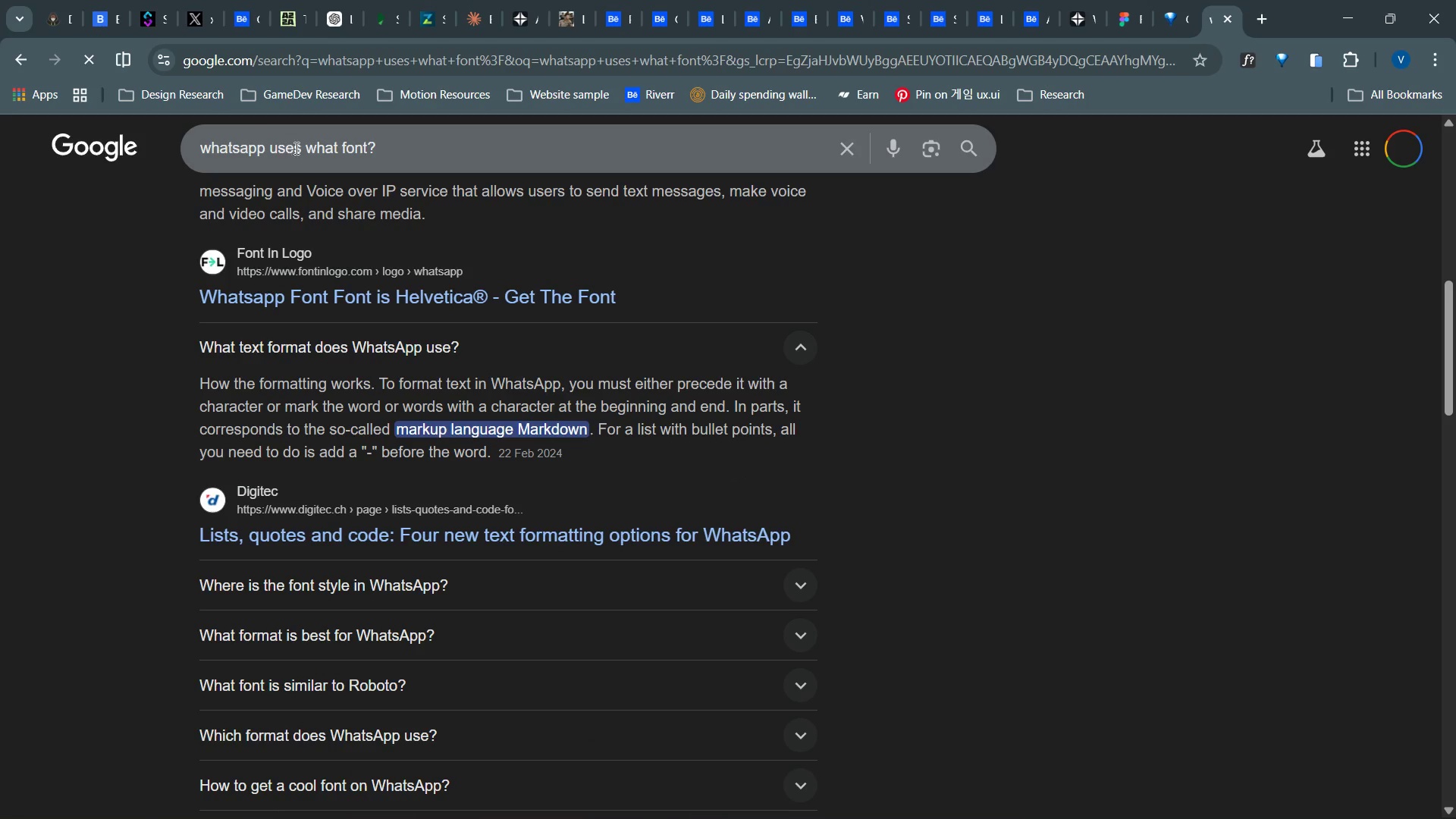 
double_click([351, 149])
 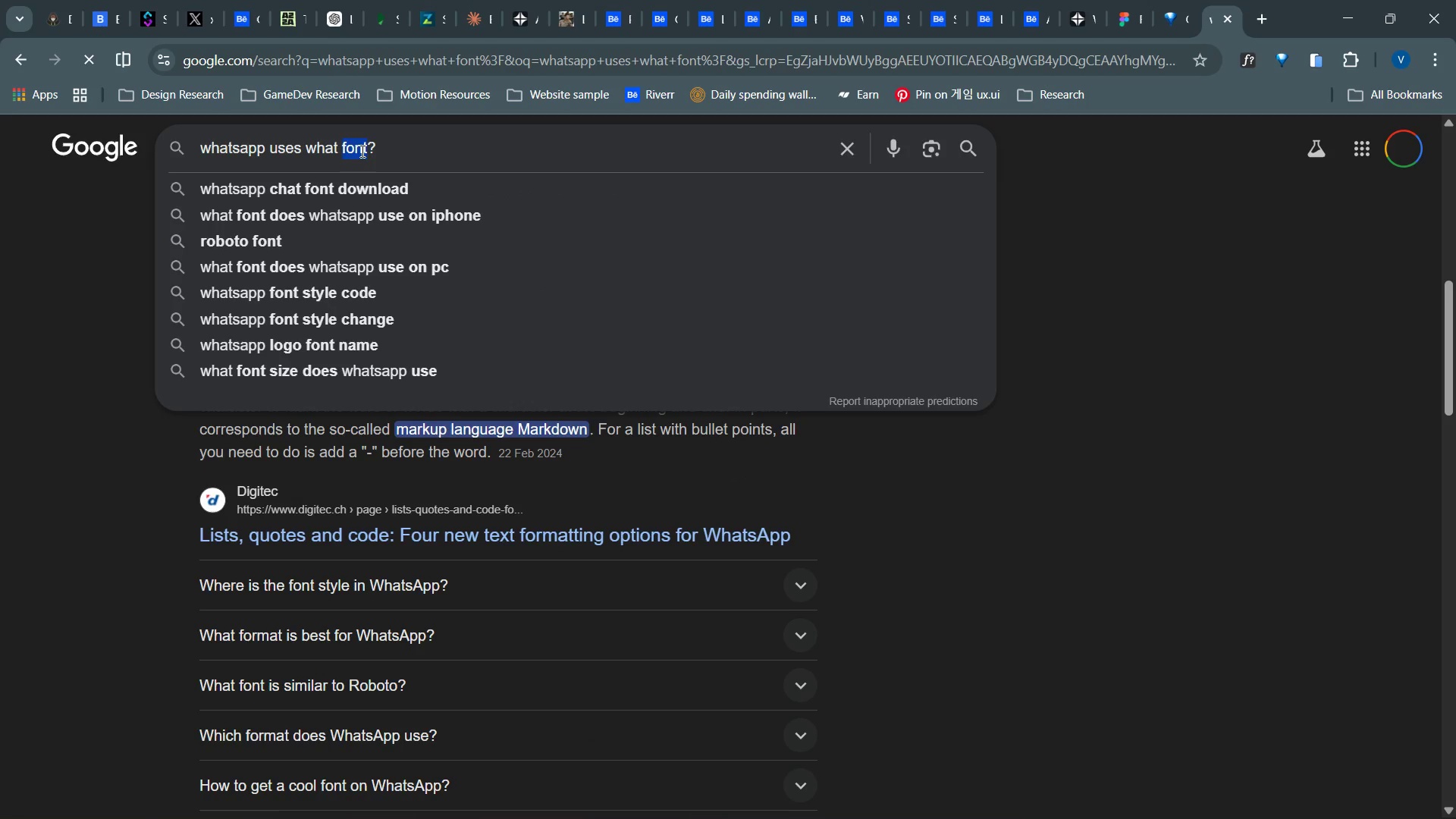 
type(text name)
 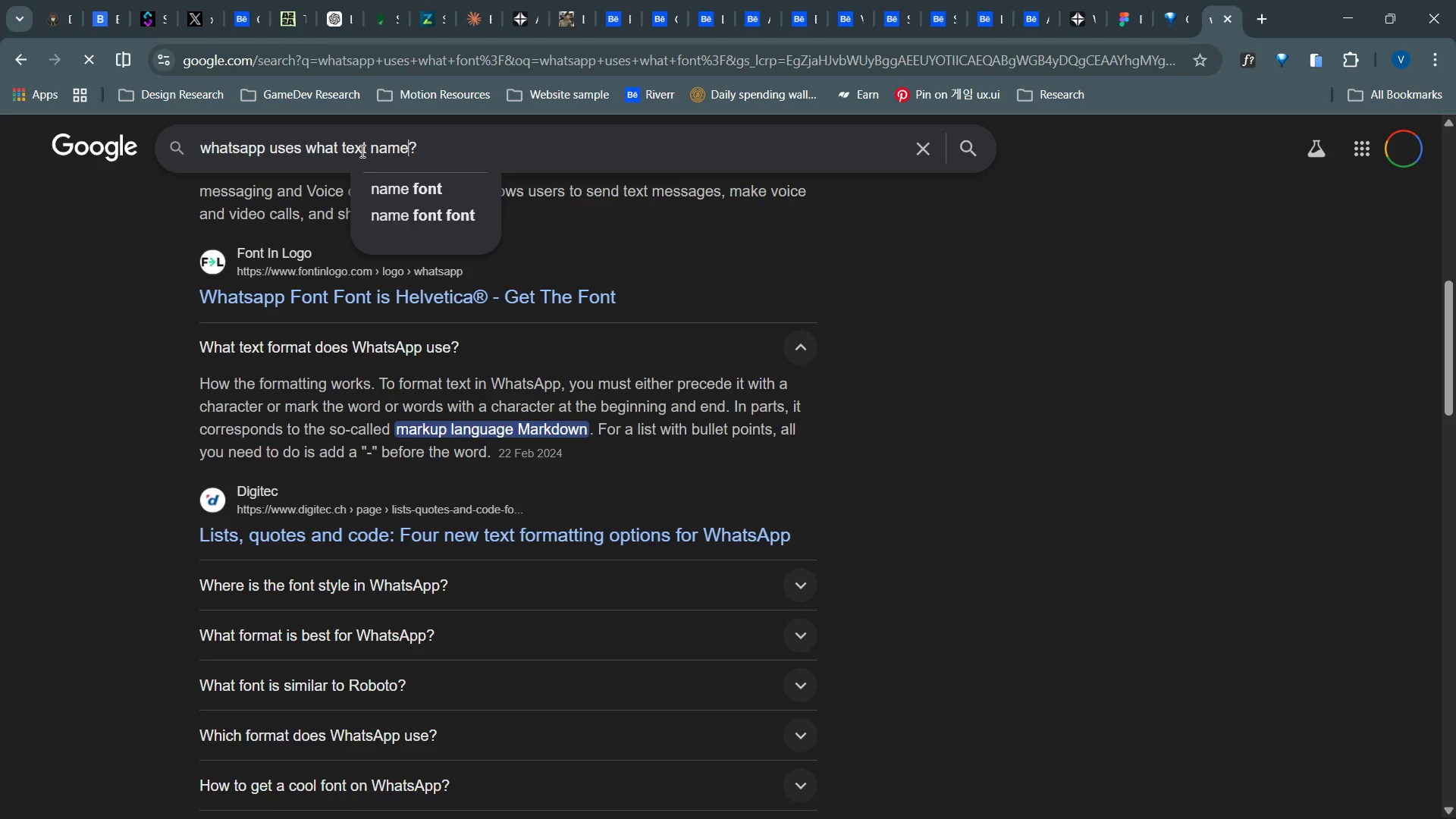 
key(Enter)
 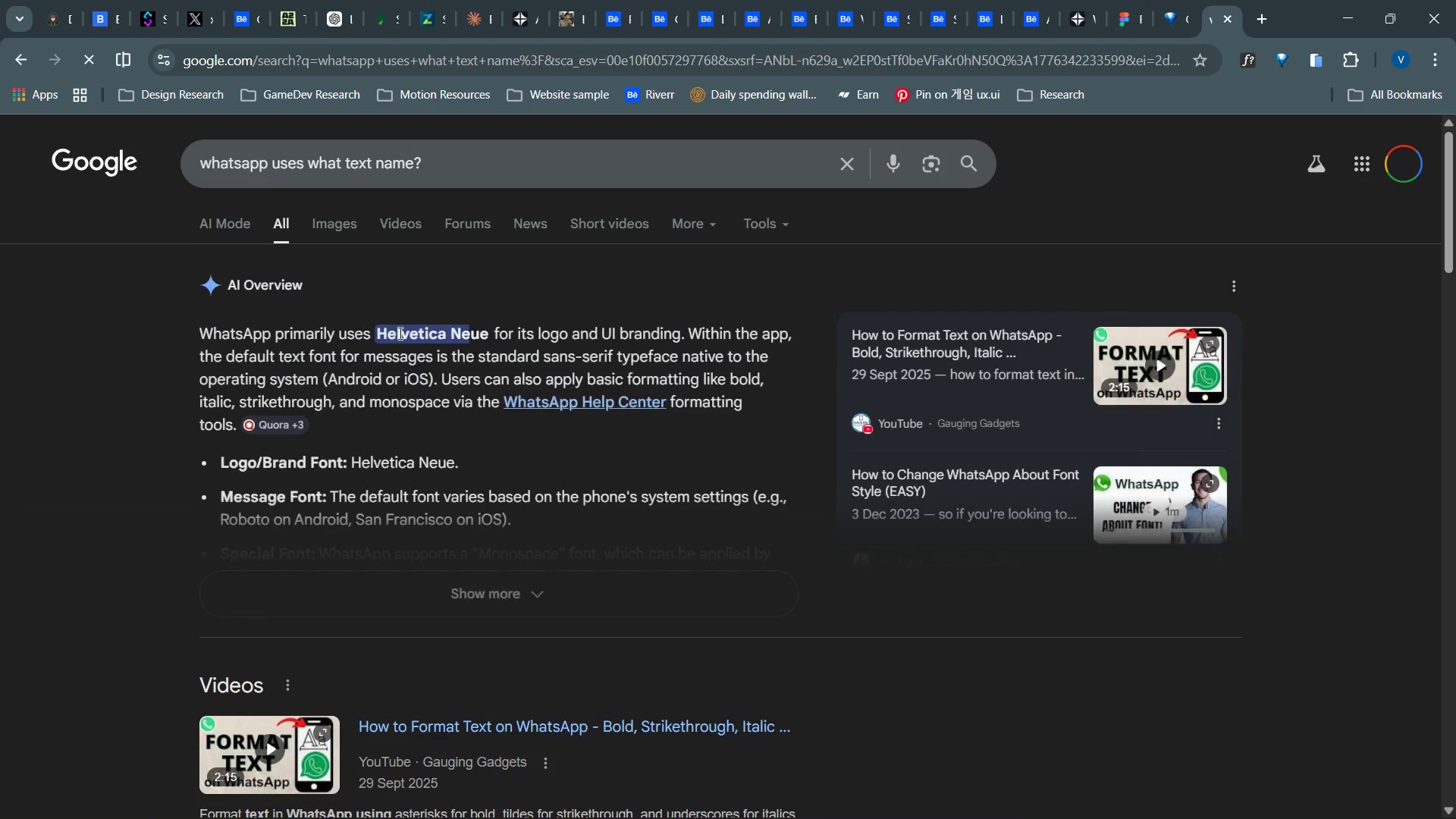 
key(Alt+Tab)
 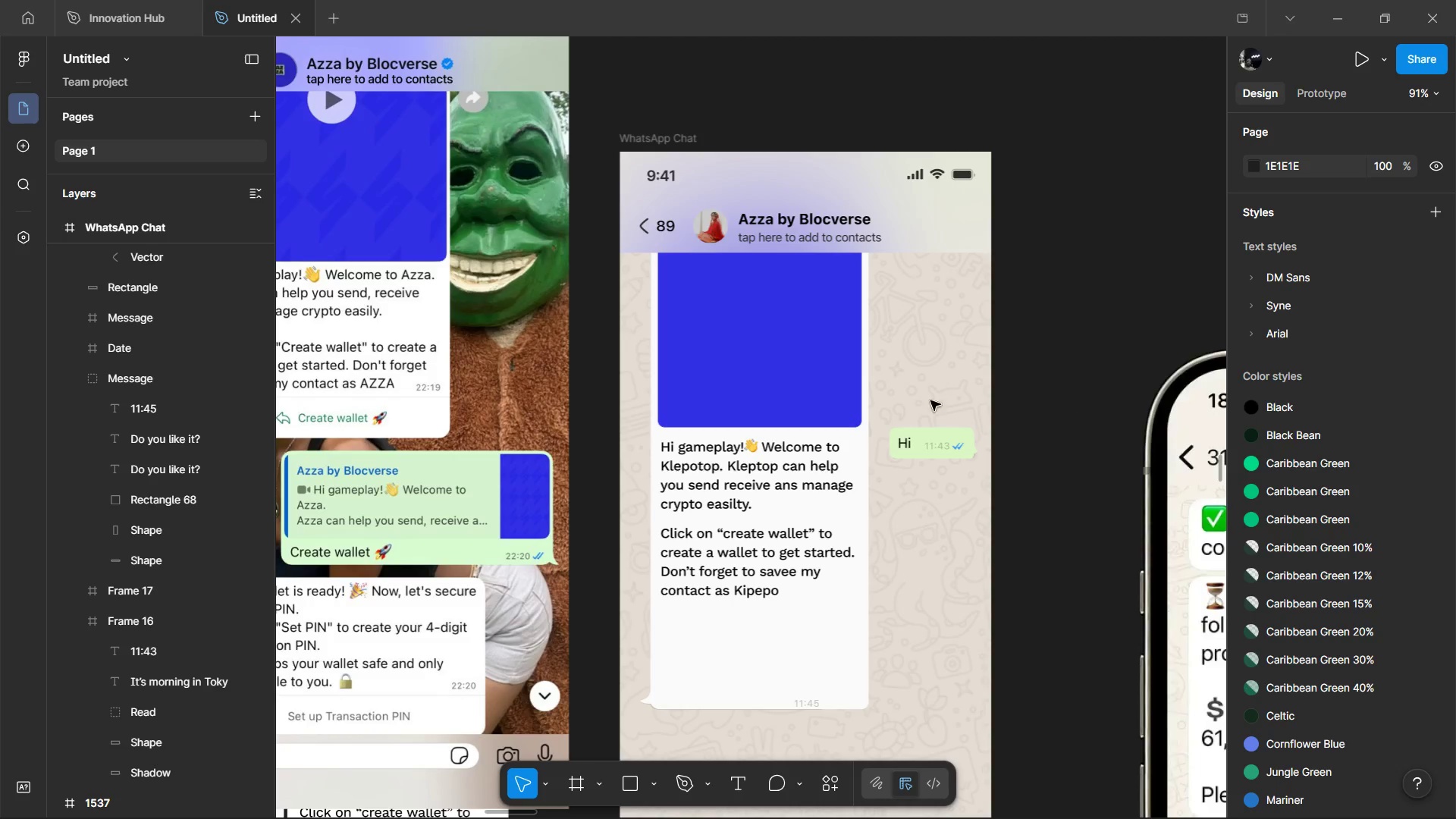 
hold_key(key=ControlLeft, duration=0.44)
left_click([712, 457])
 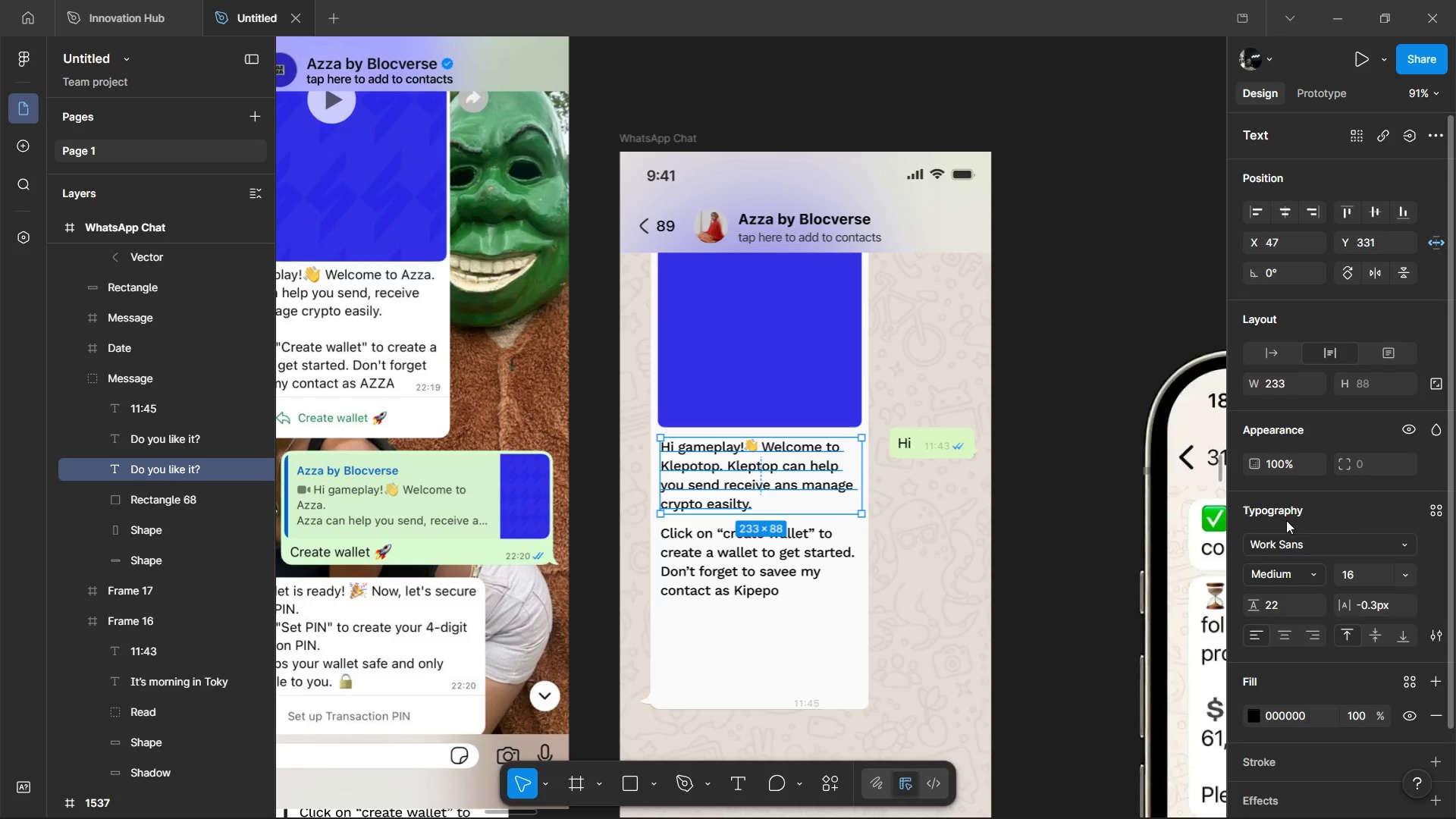 
left_click([1293, 538])
 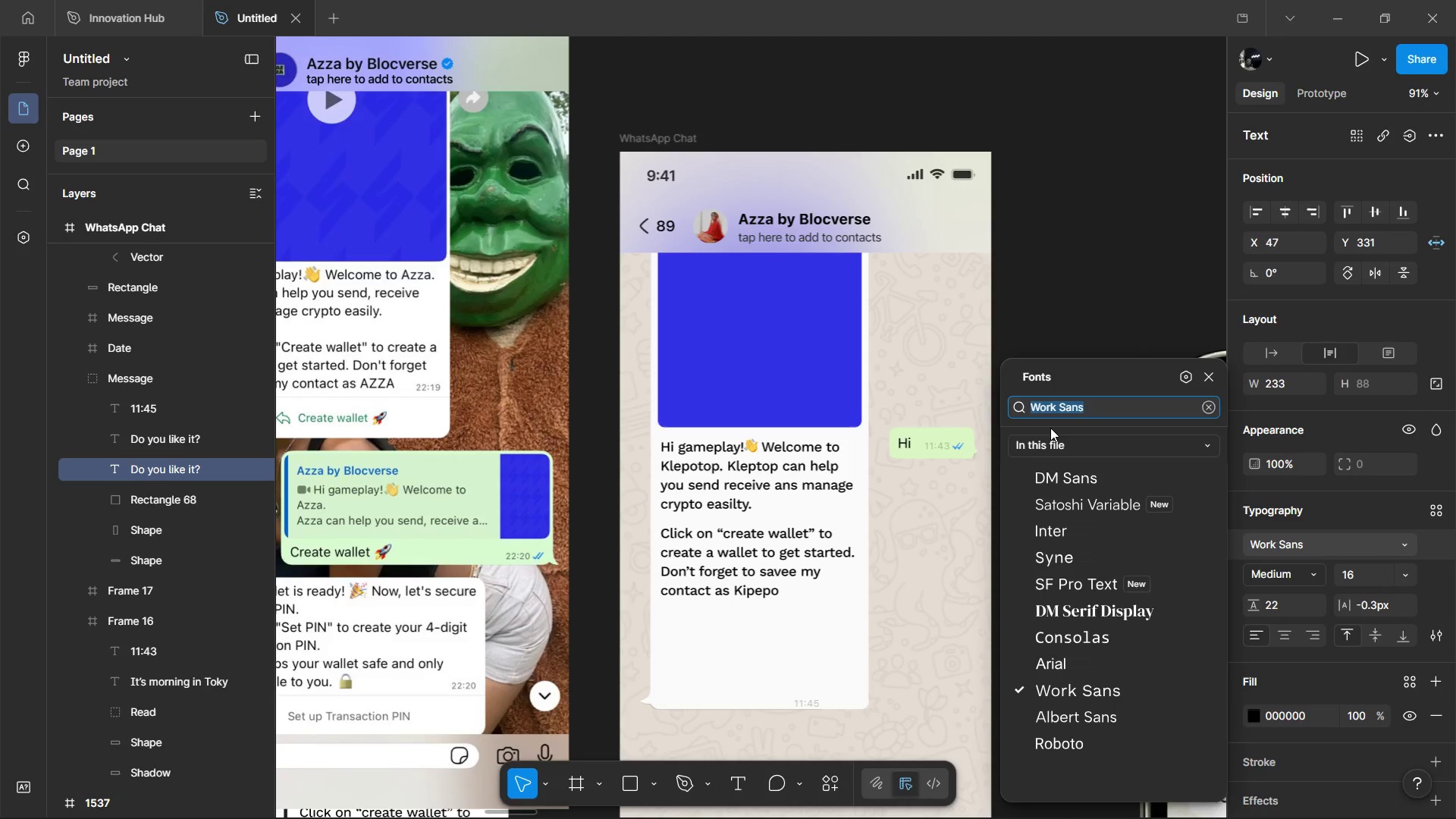 
left_click([1046, 440])
 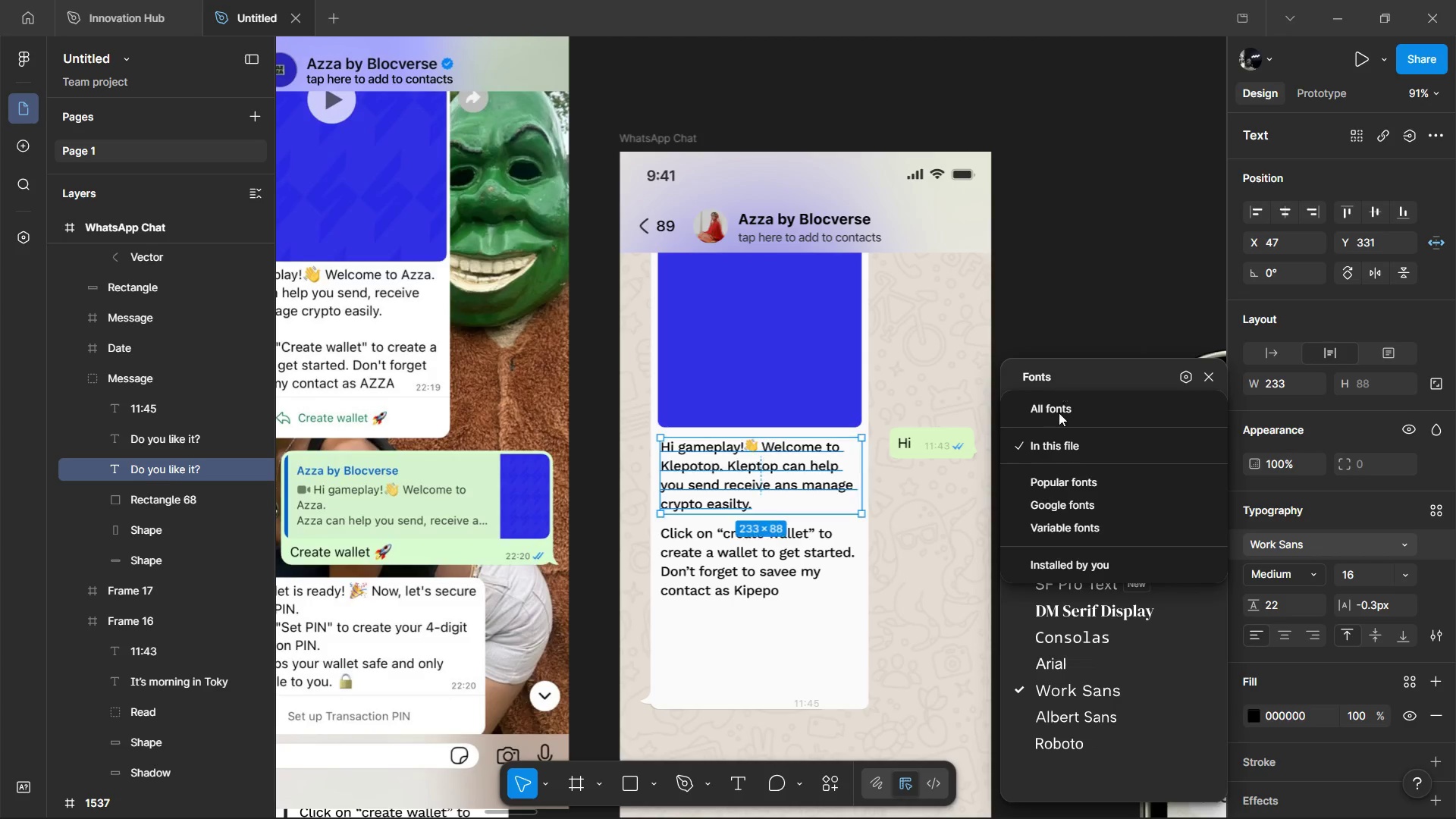 
double_click([1057, 419])
 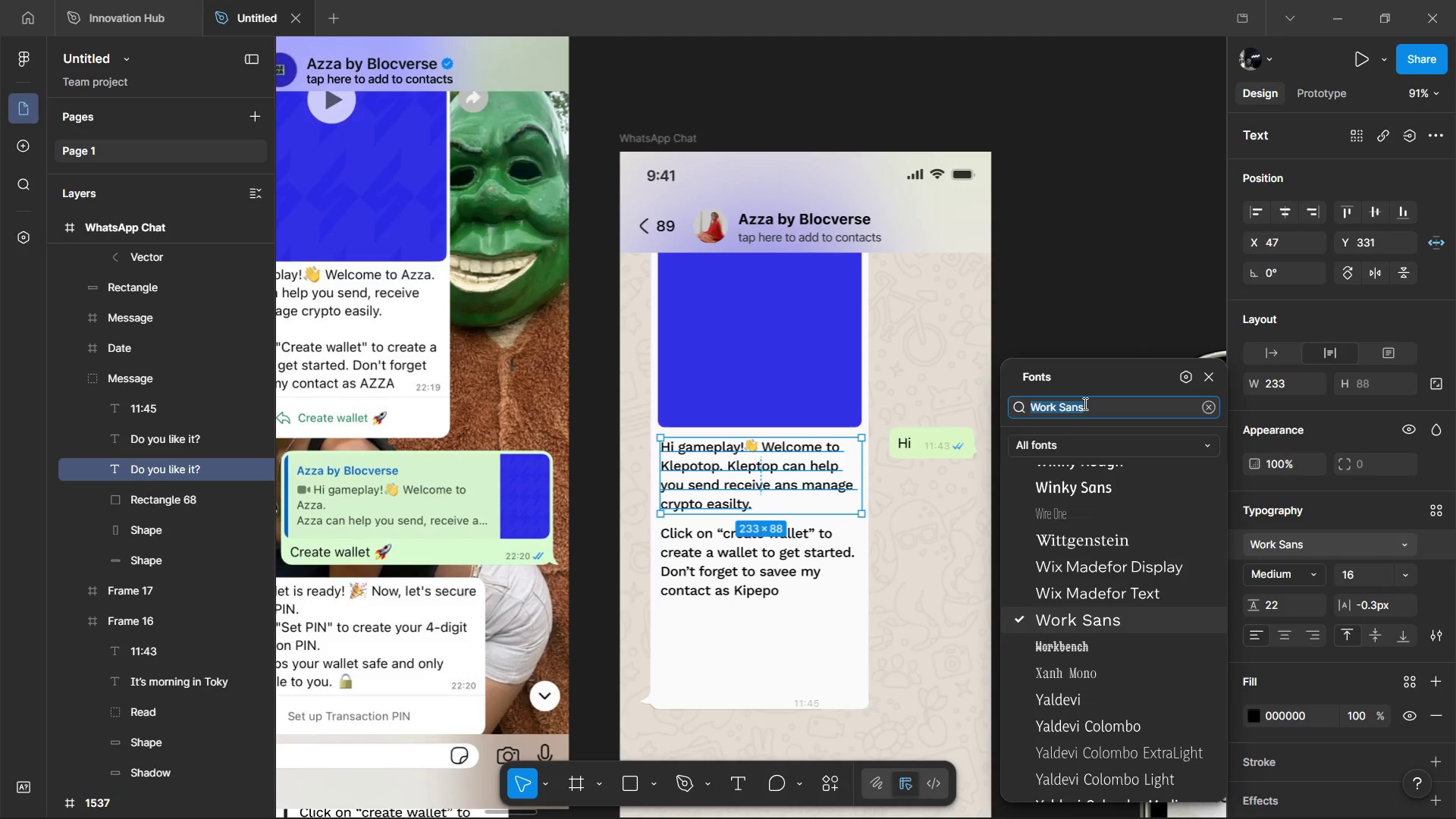 
key(Control+V)
 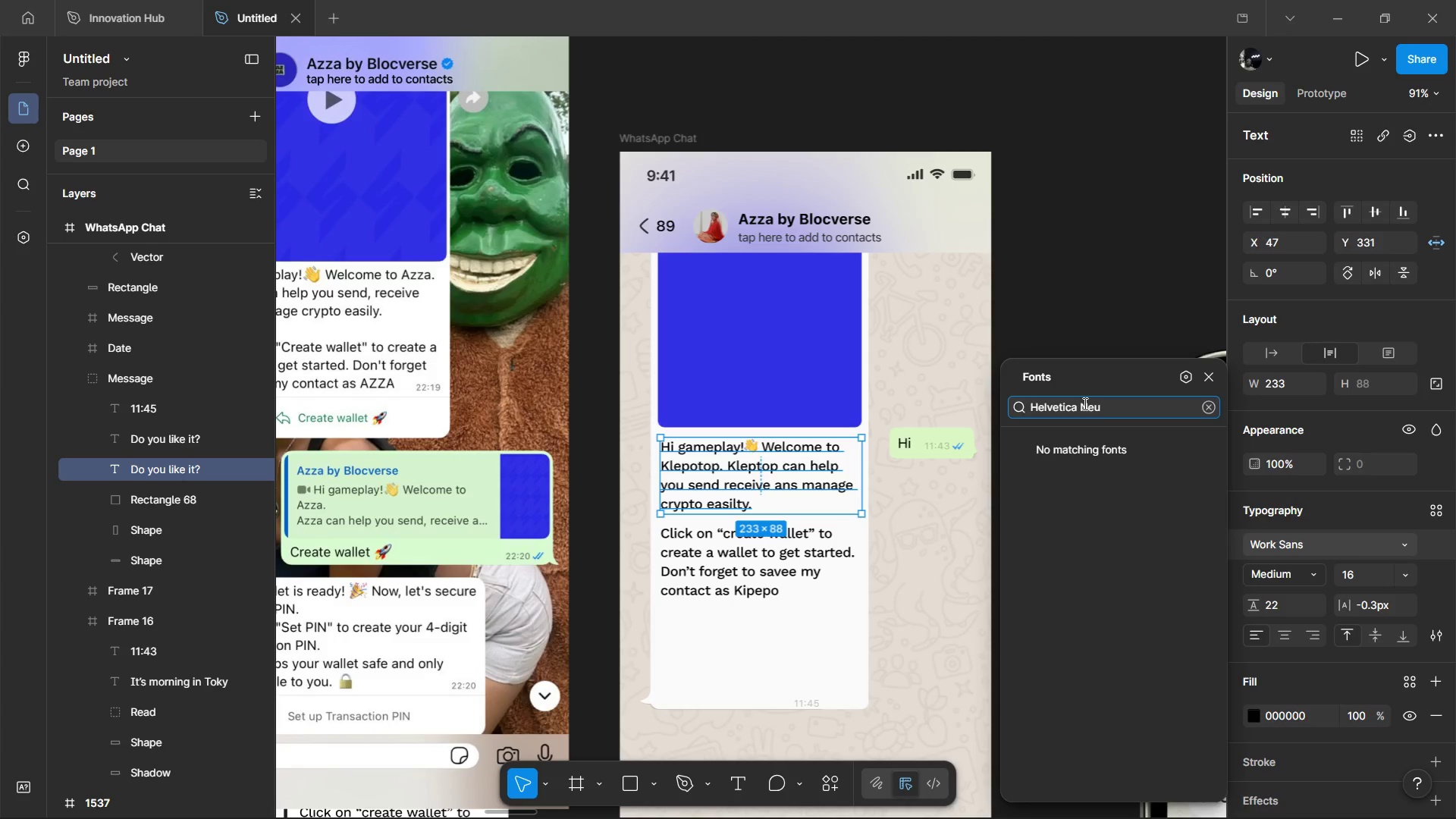 
key(Alt+Tab)
 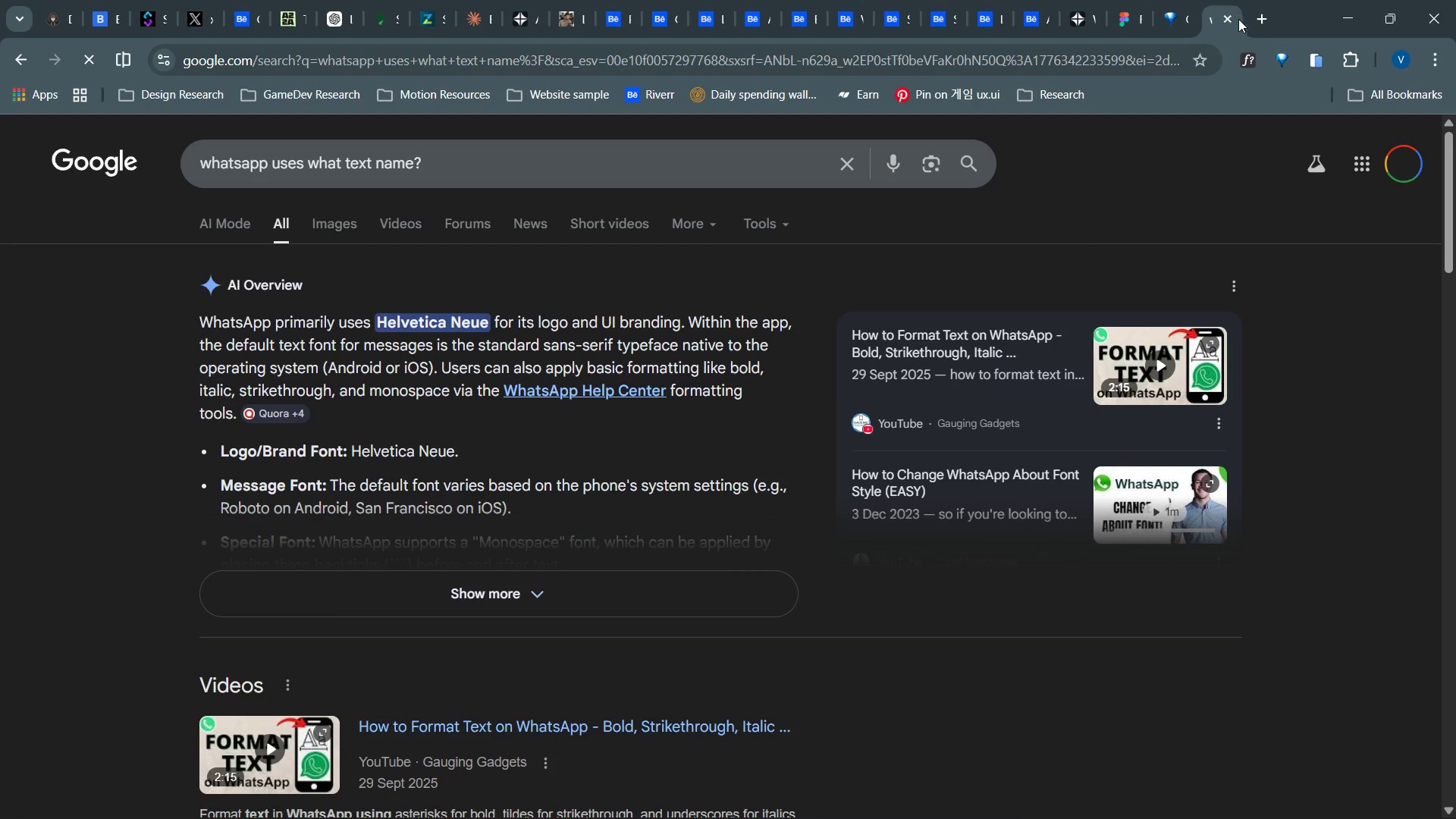 
left_click([1250, 14])
 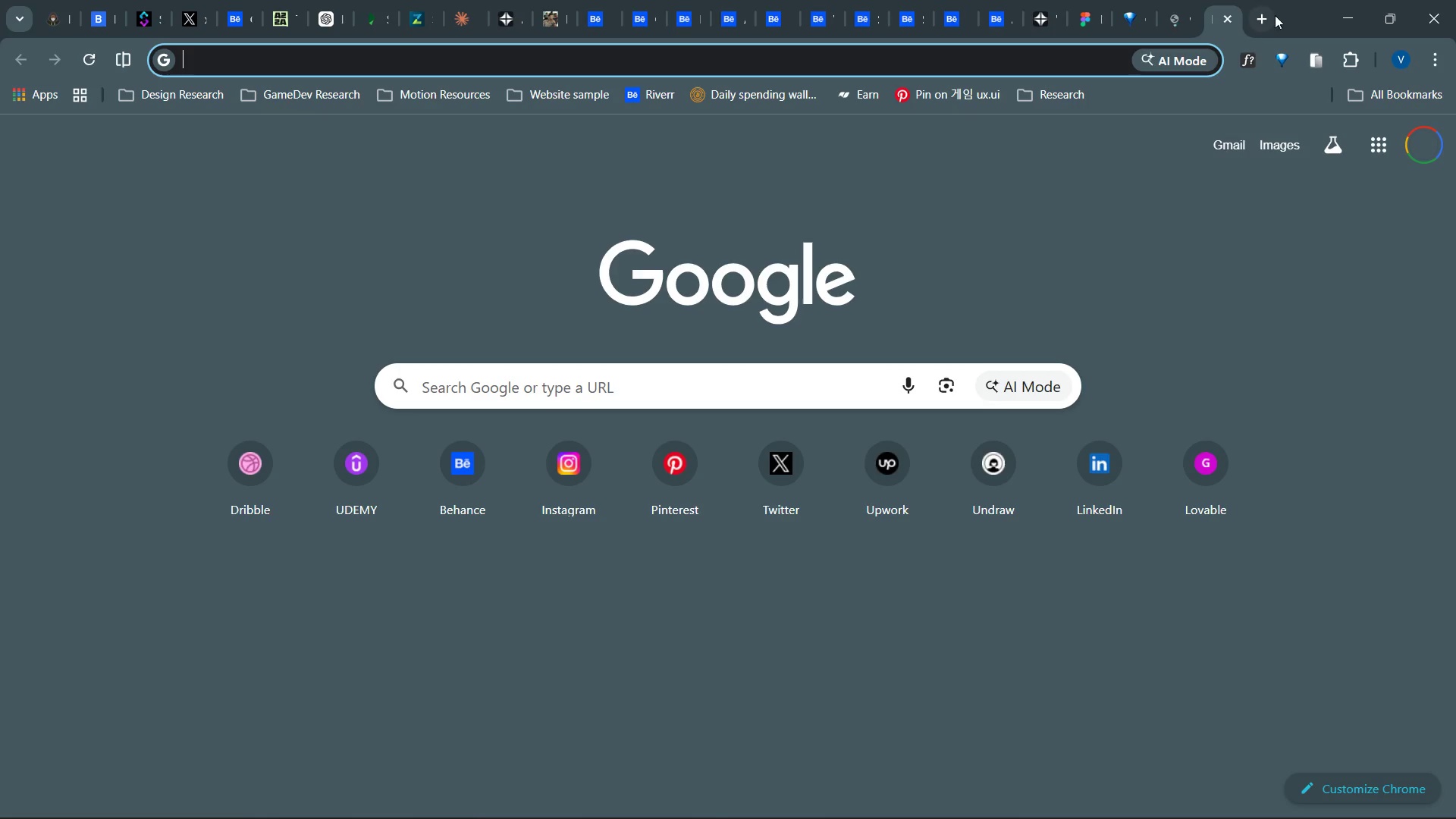 
left_click([1260, 23])
 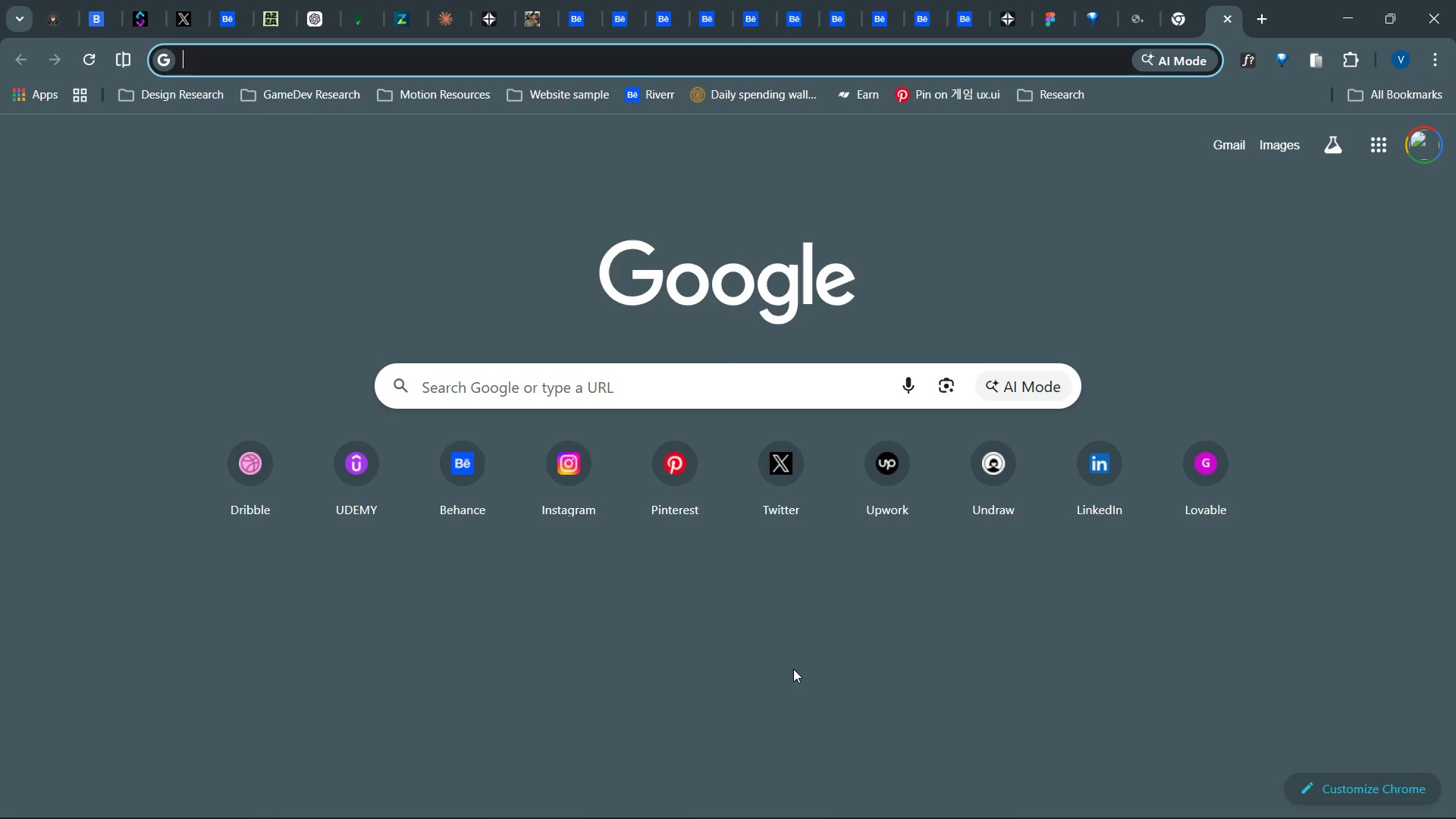 
wait(35.23)
 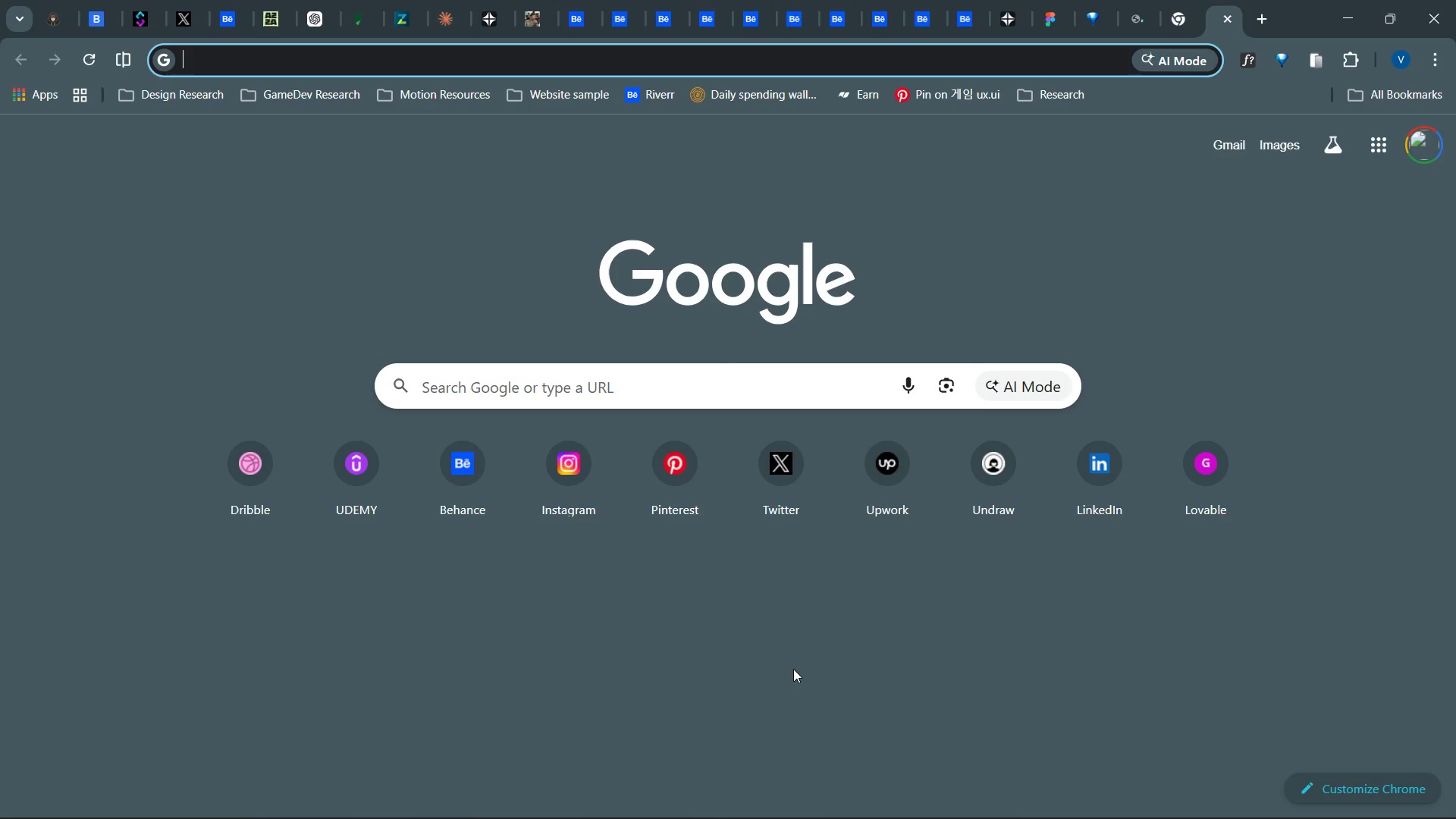 
left_click([1222, 22])
 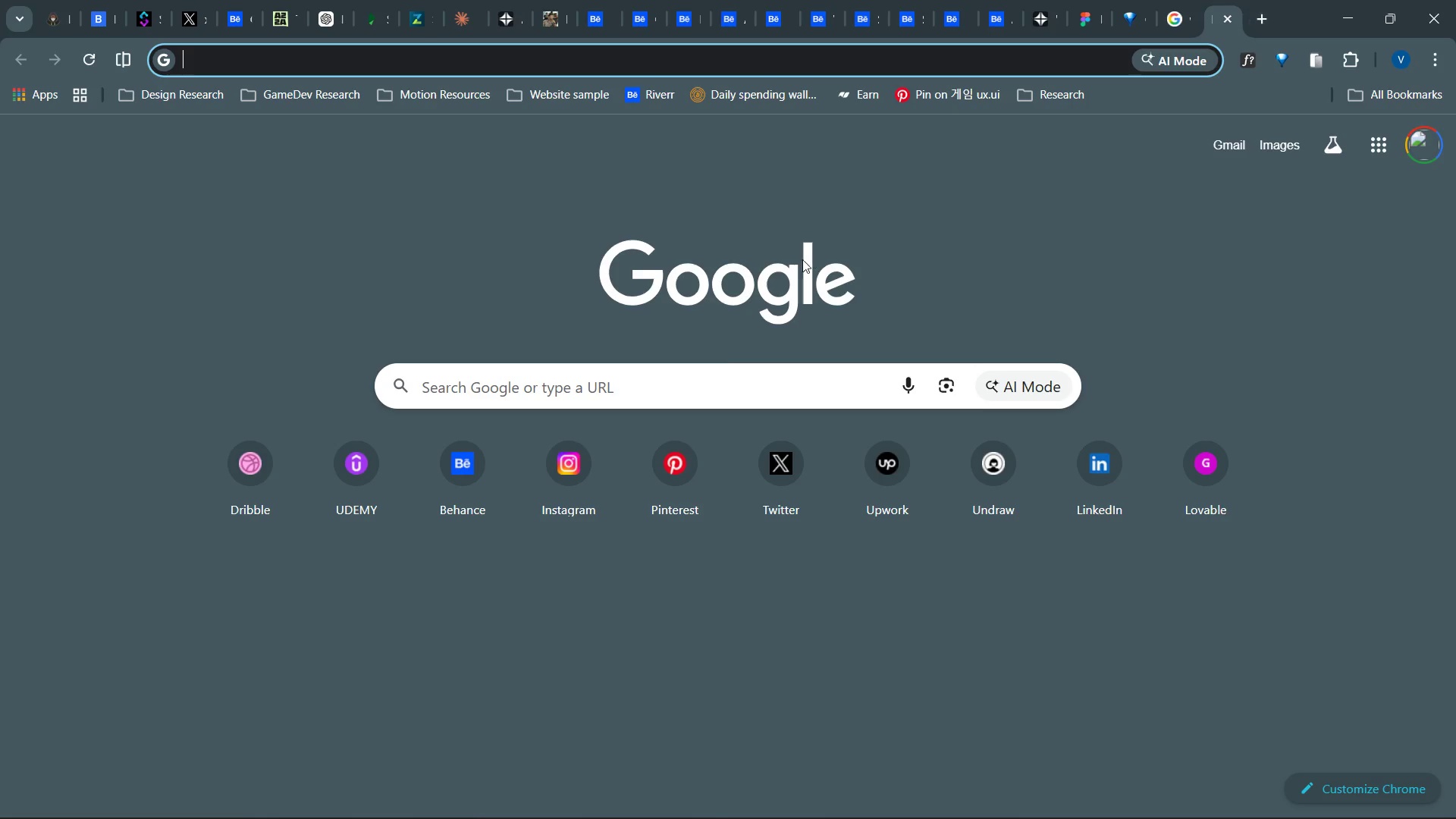 
wait(5.31)
 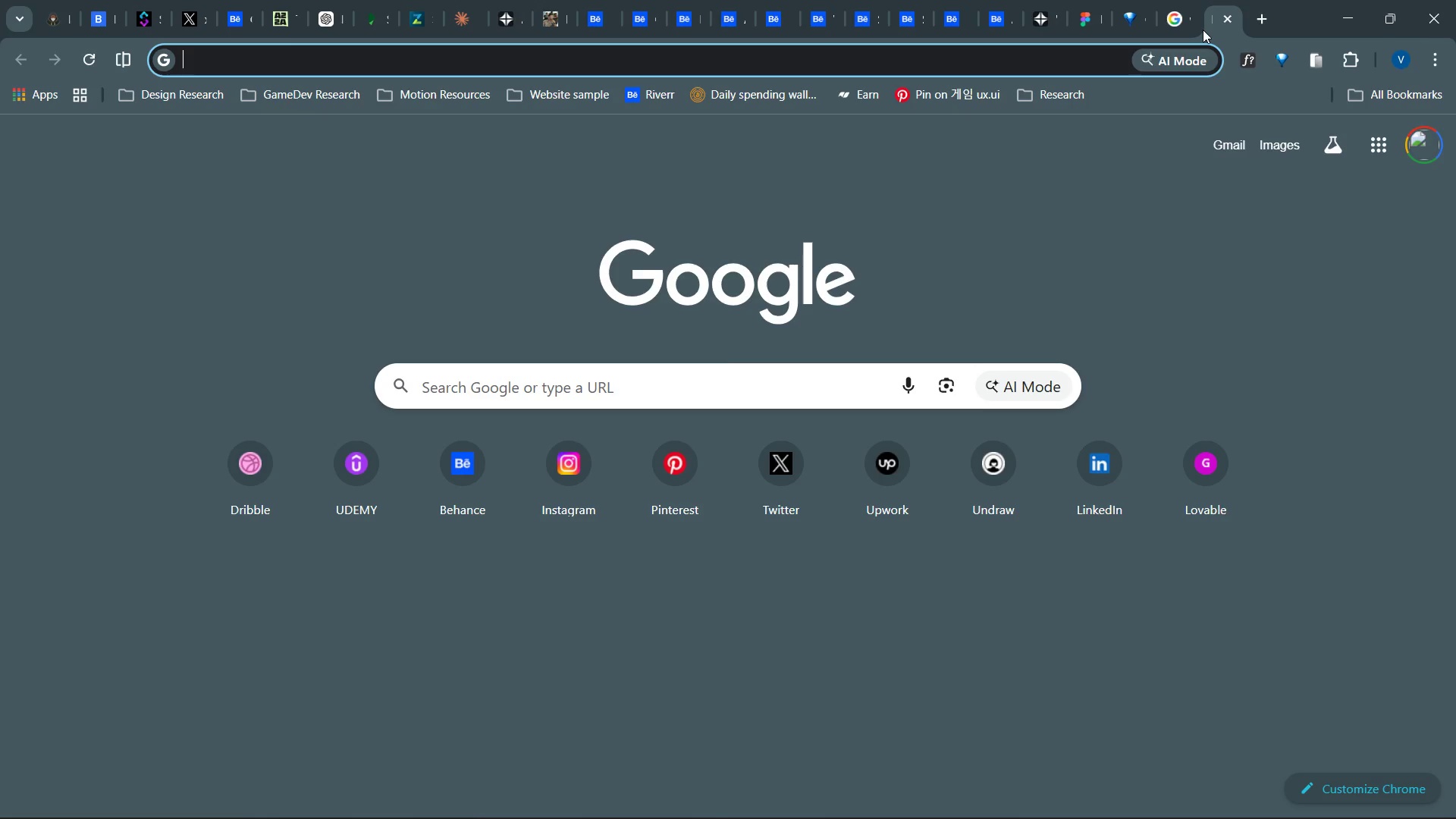 
key(Control+V)
 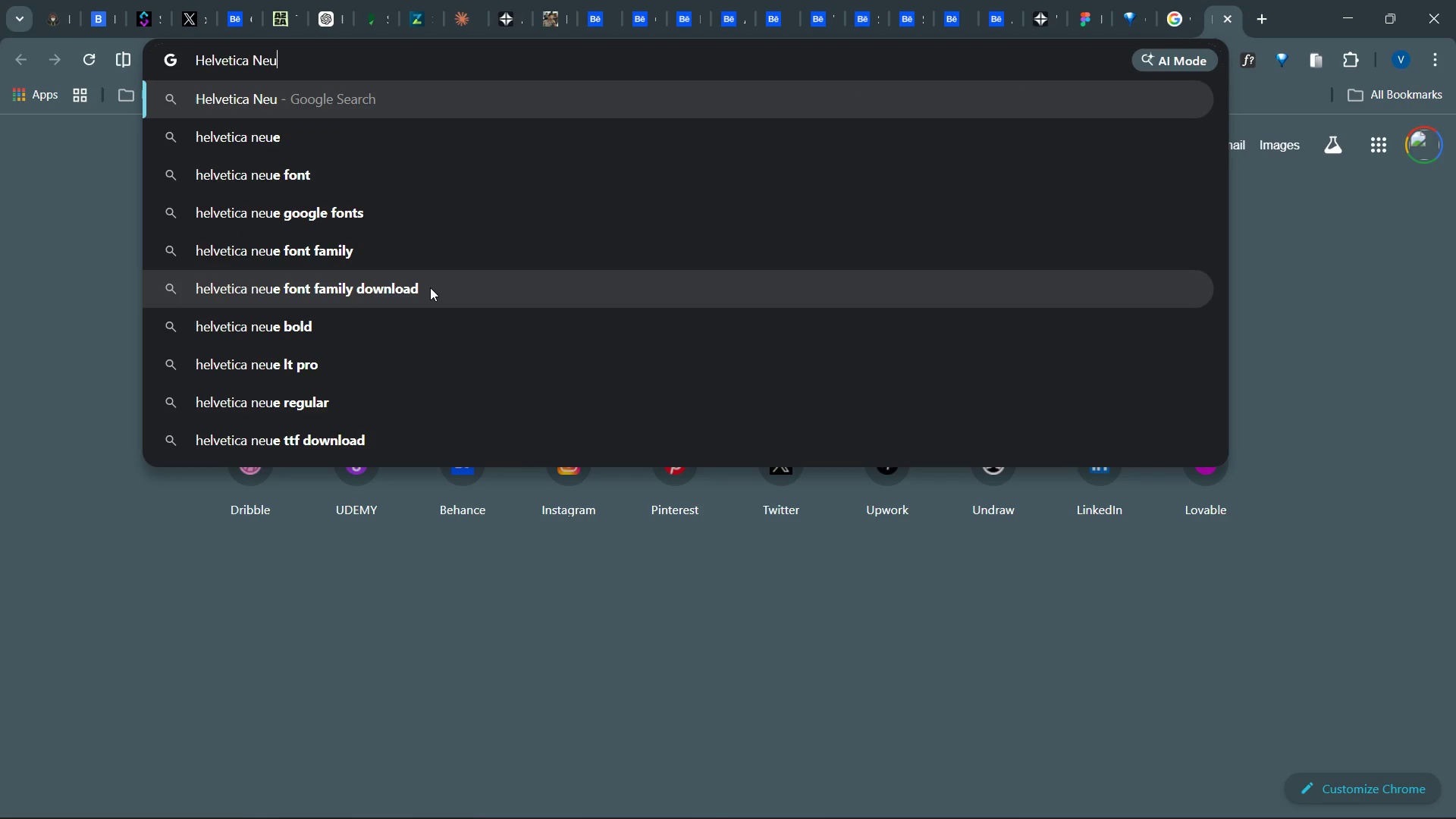 
left_click([430, 287])
 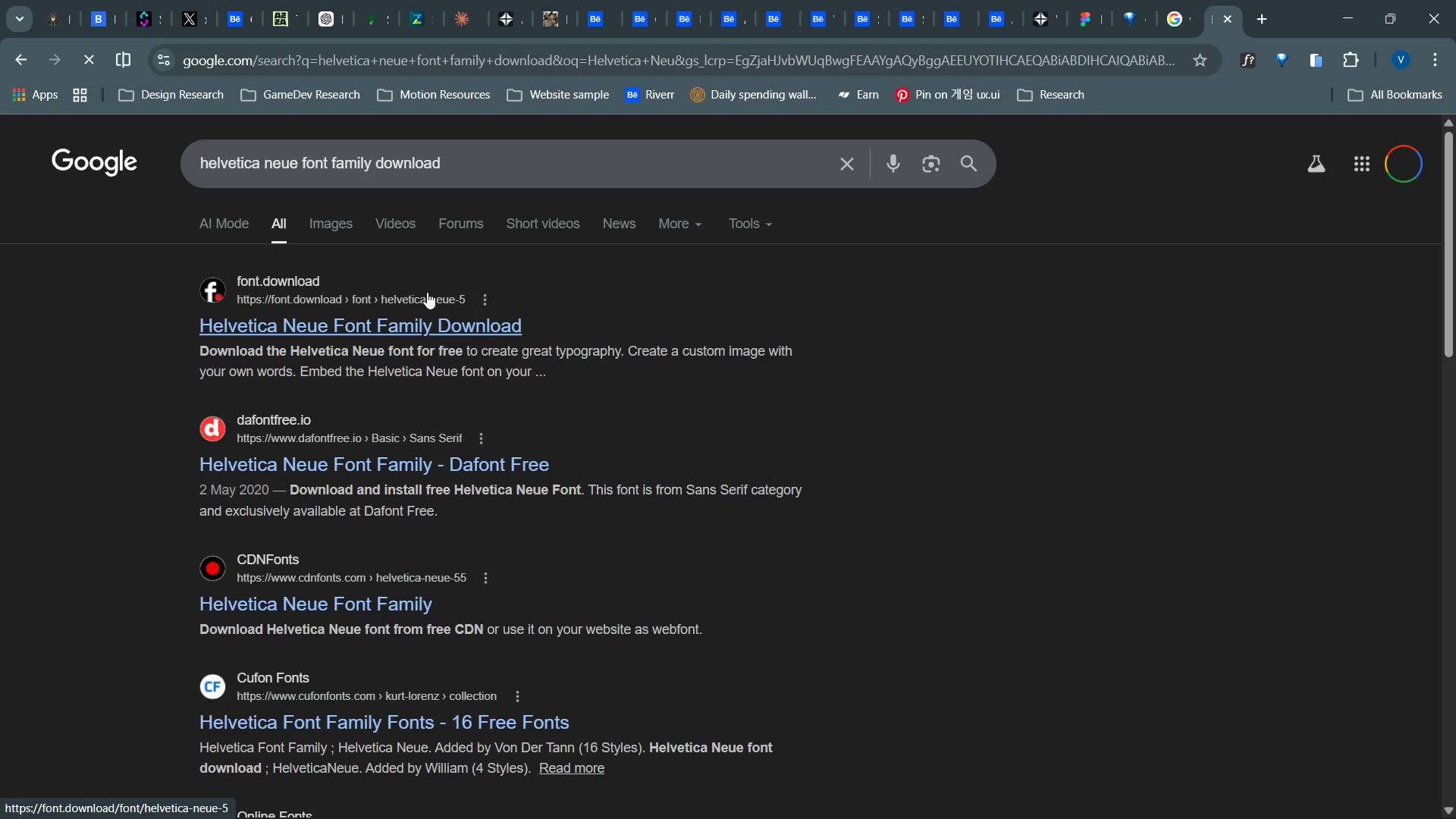 
left_click([414, 316])
 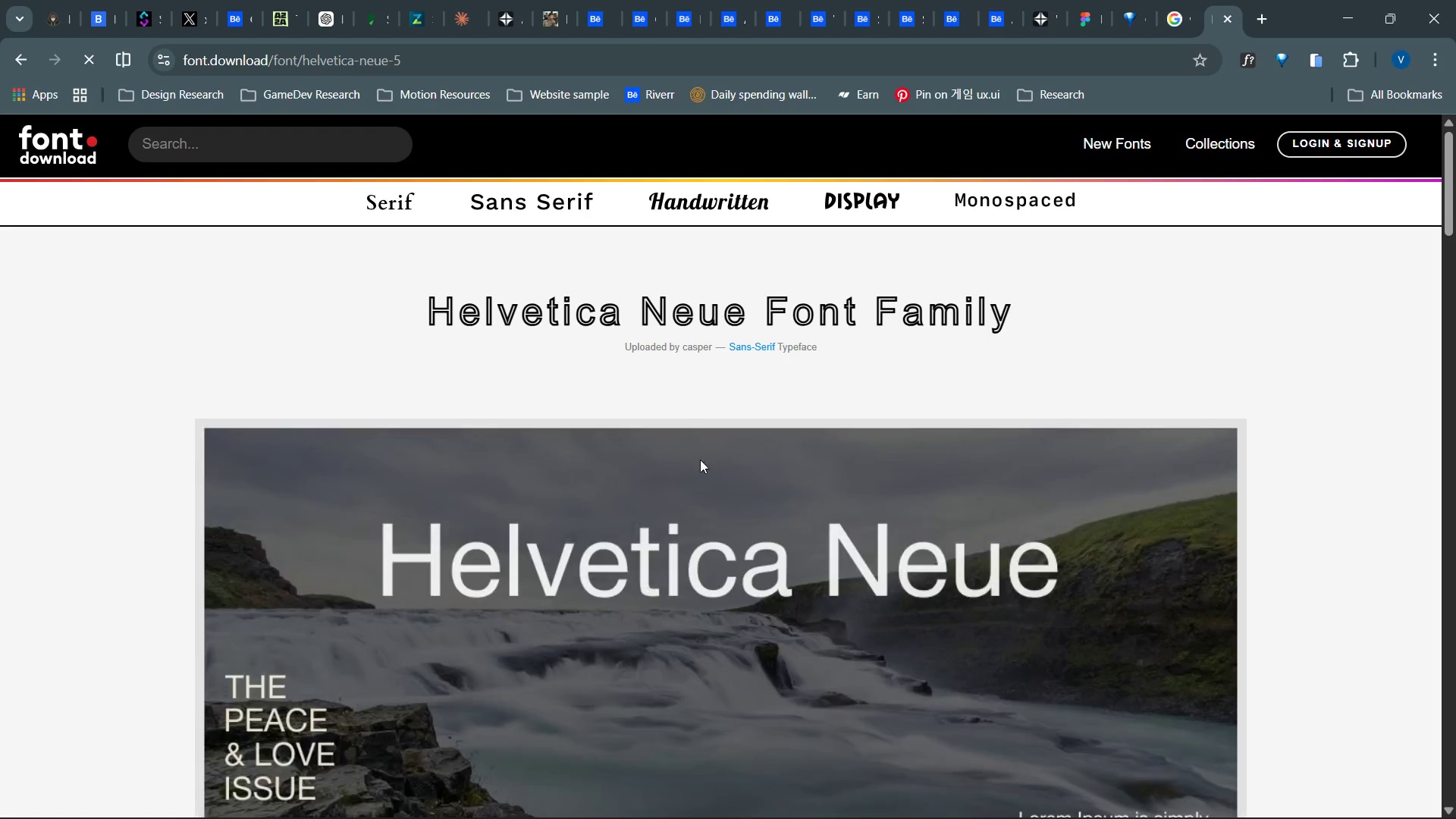 
scroll: coordinate [1181, 395], scroll_direction: down, amount: 21.0
 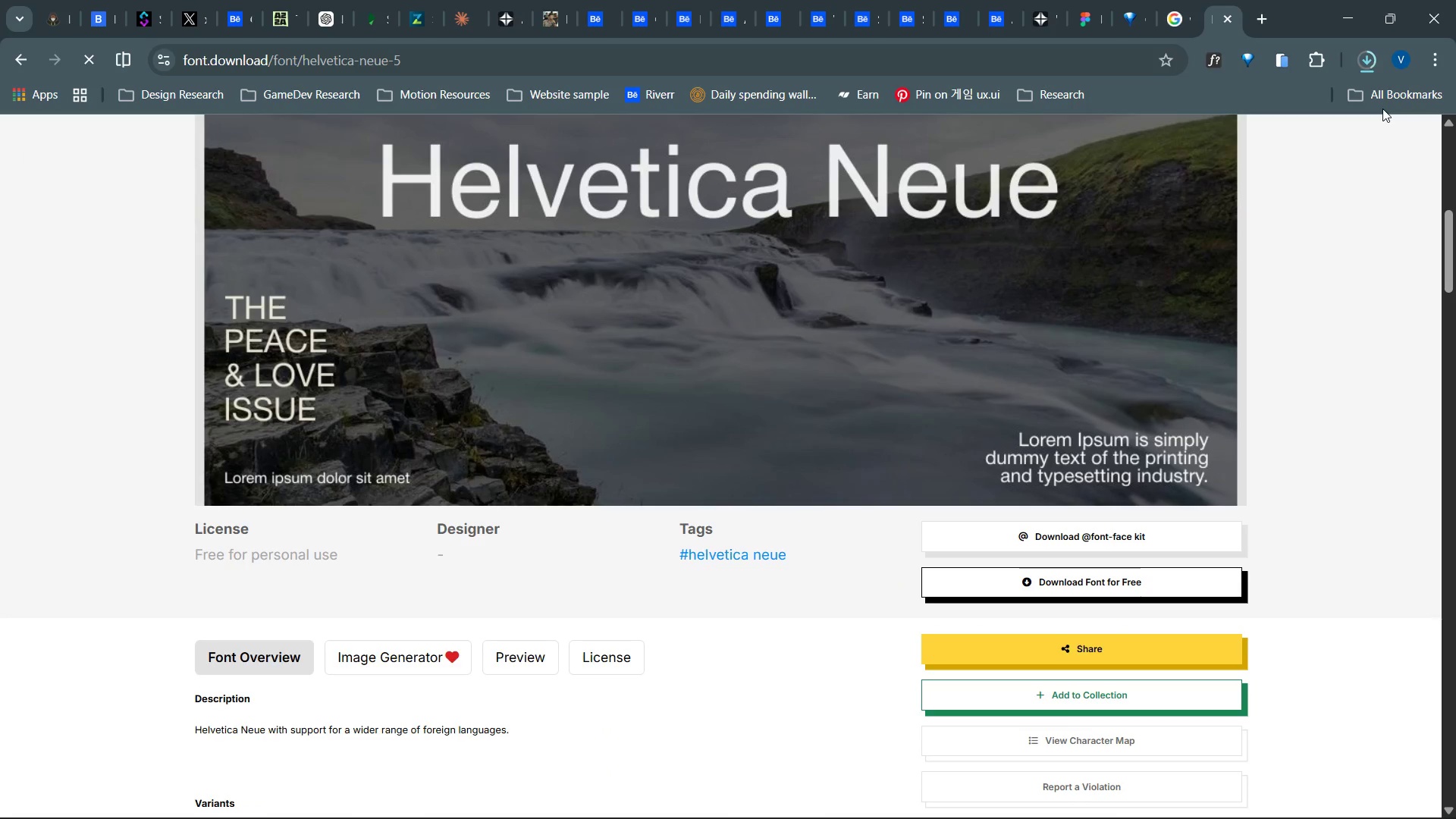 
wait(7.72)
 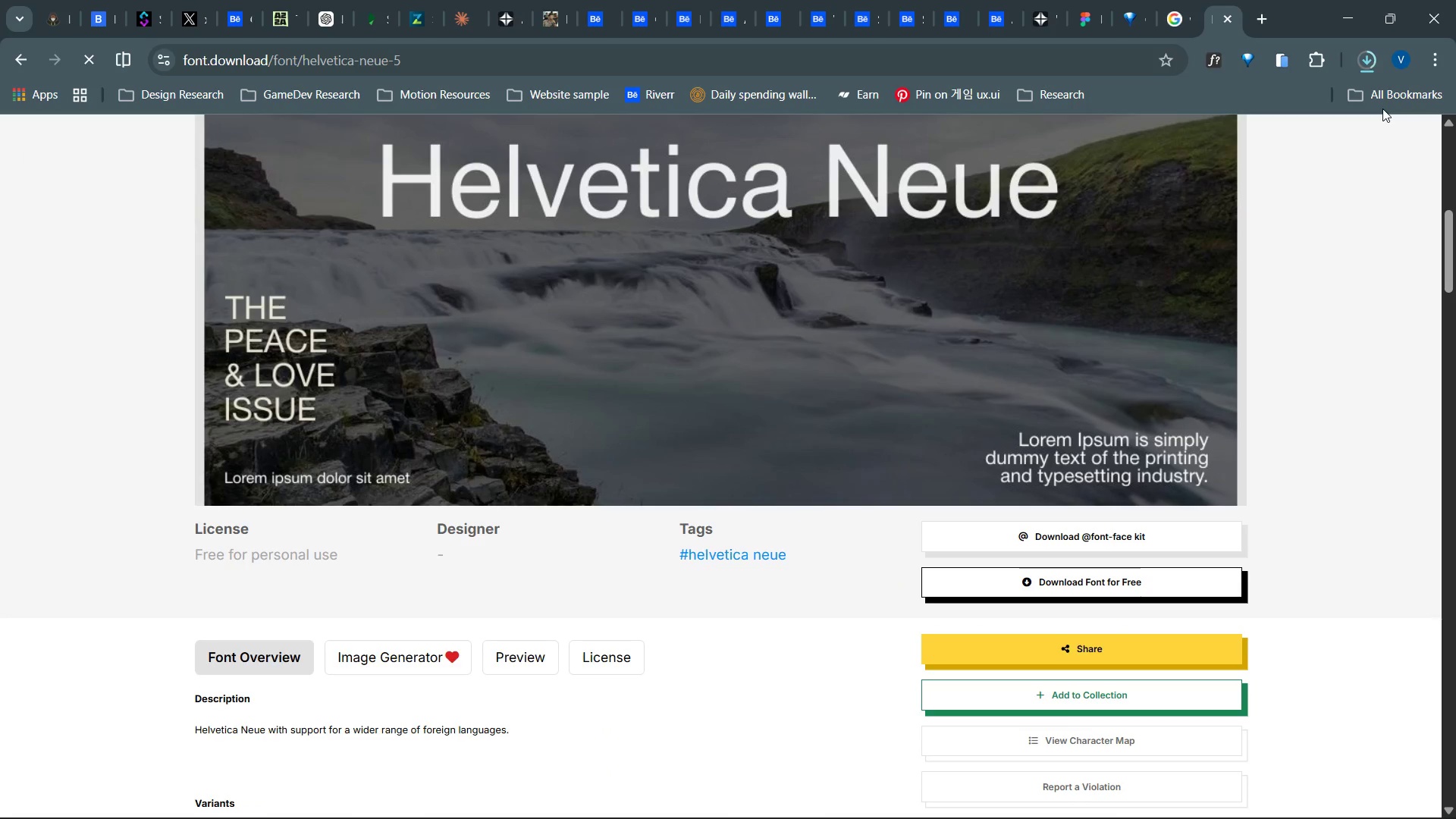 
left_click([1323, 90])
 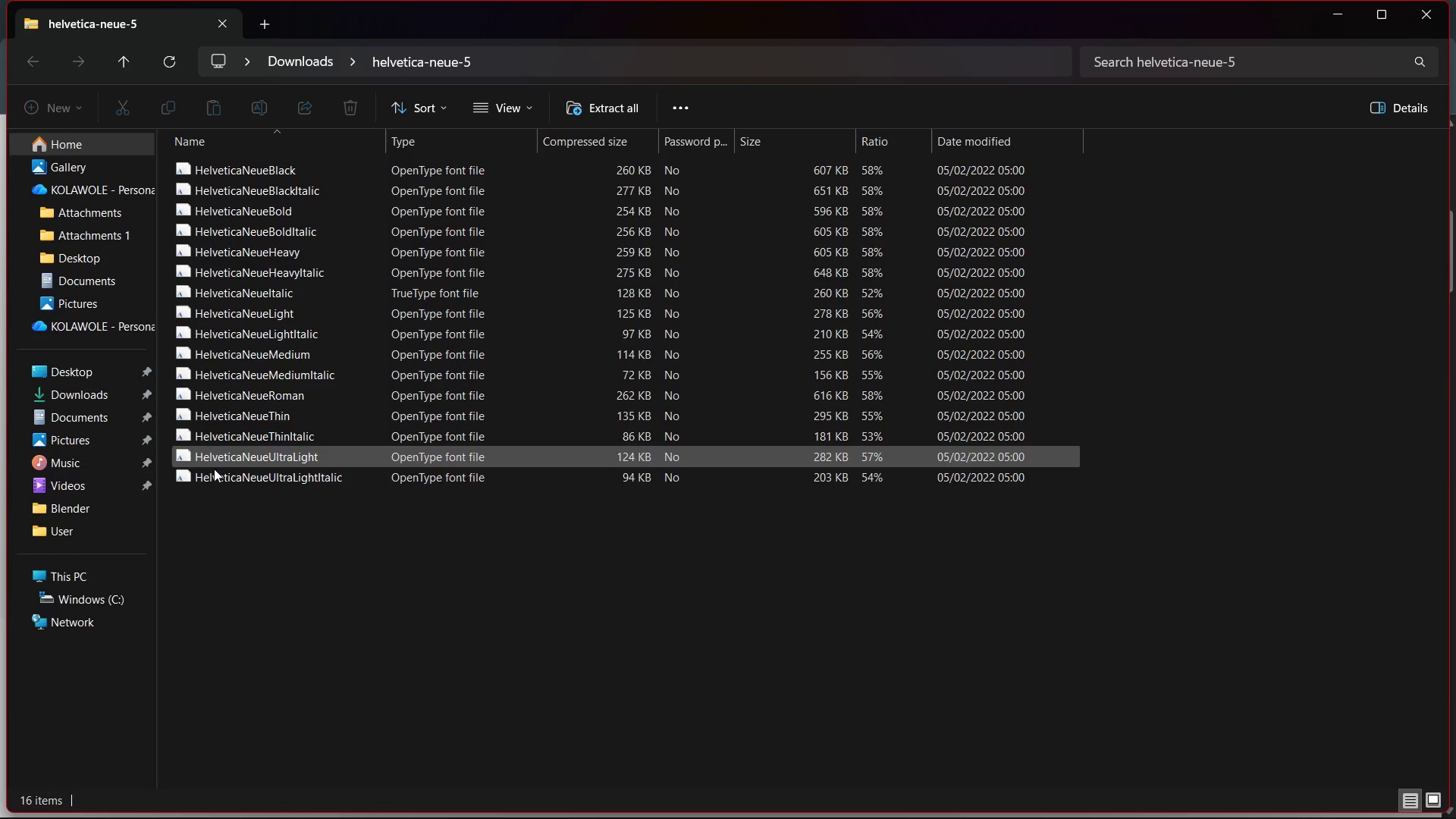 
wait(5.25)
 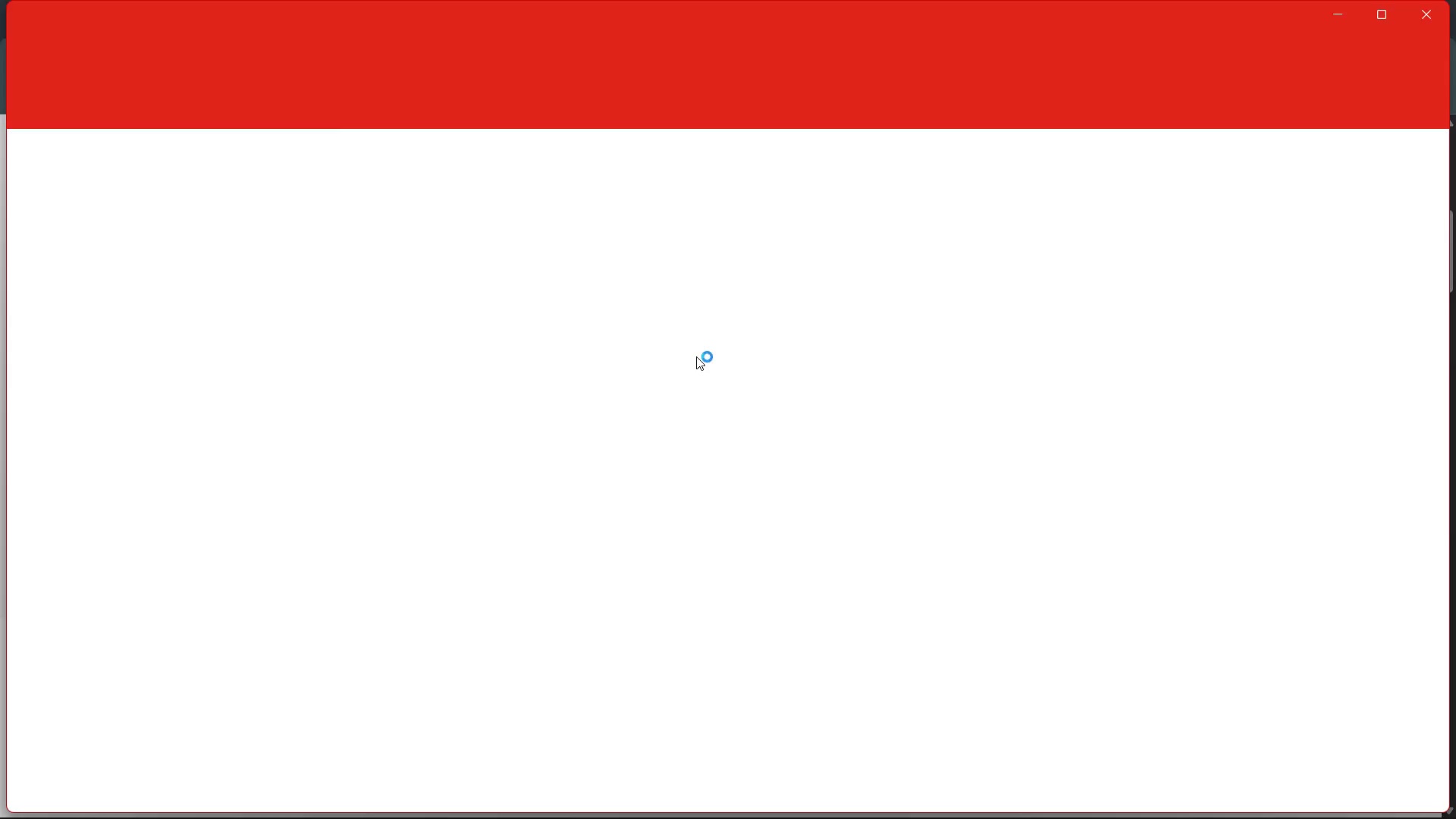 
double_click([249, 306])
 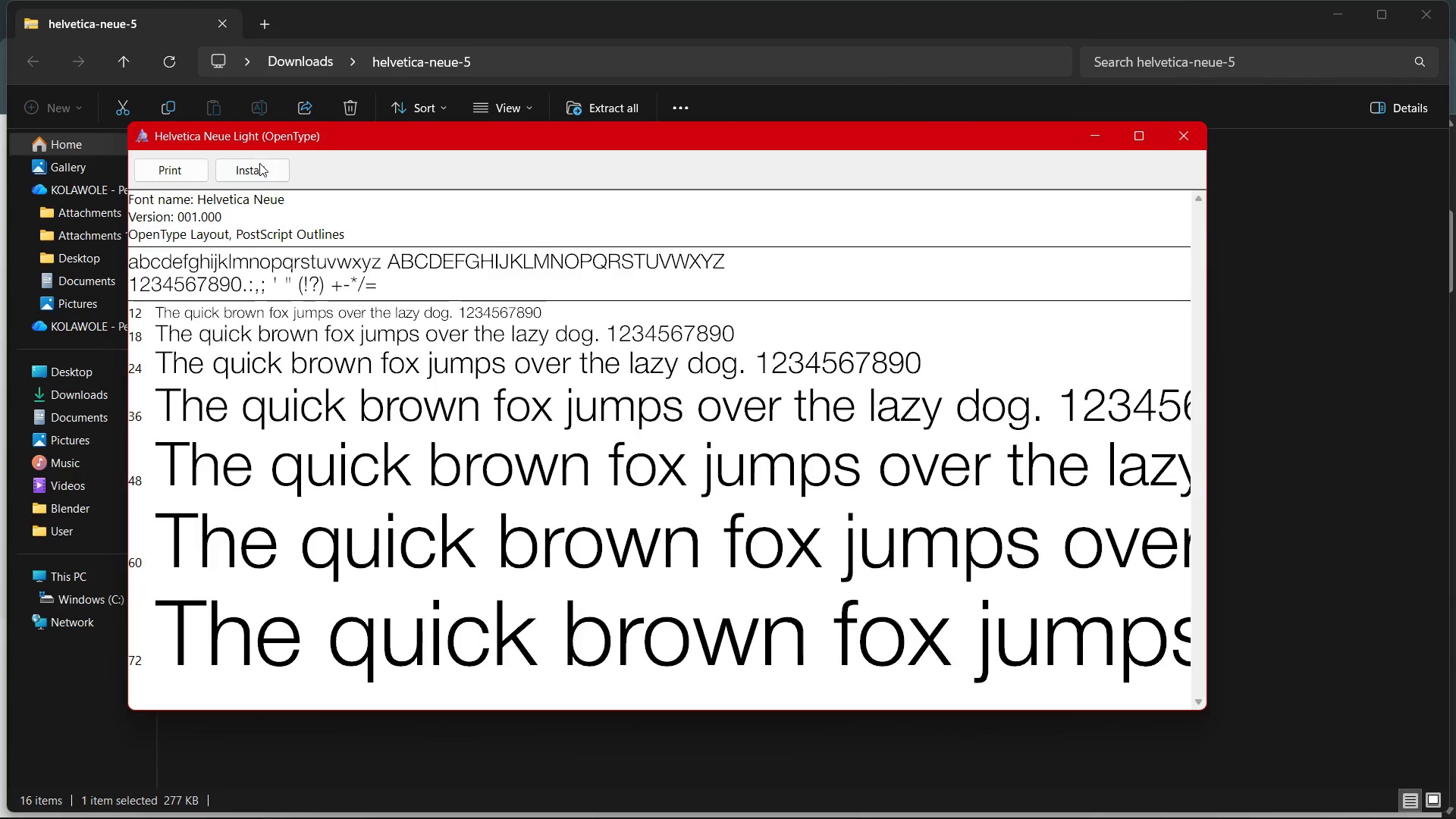 
left_click([259, 171])
 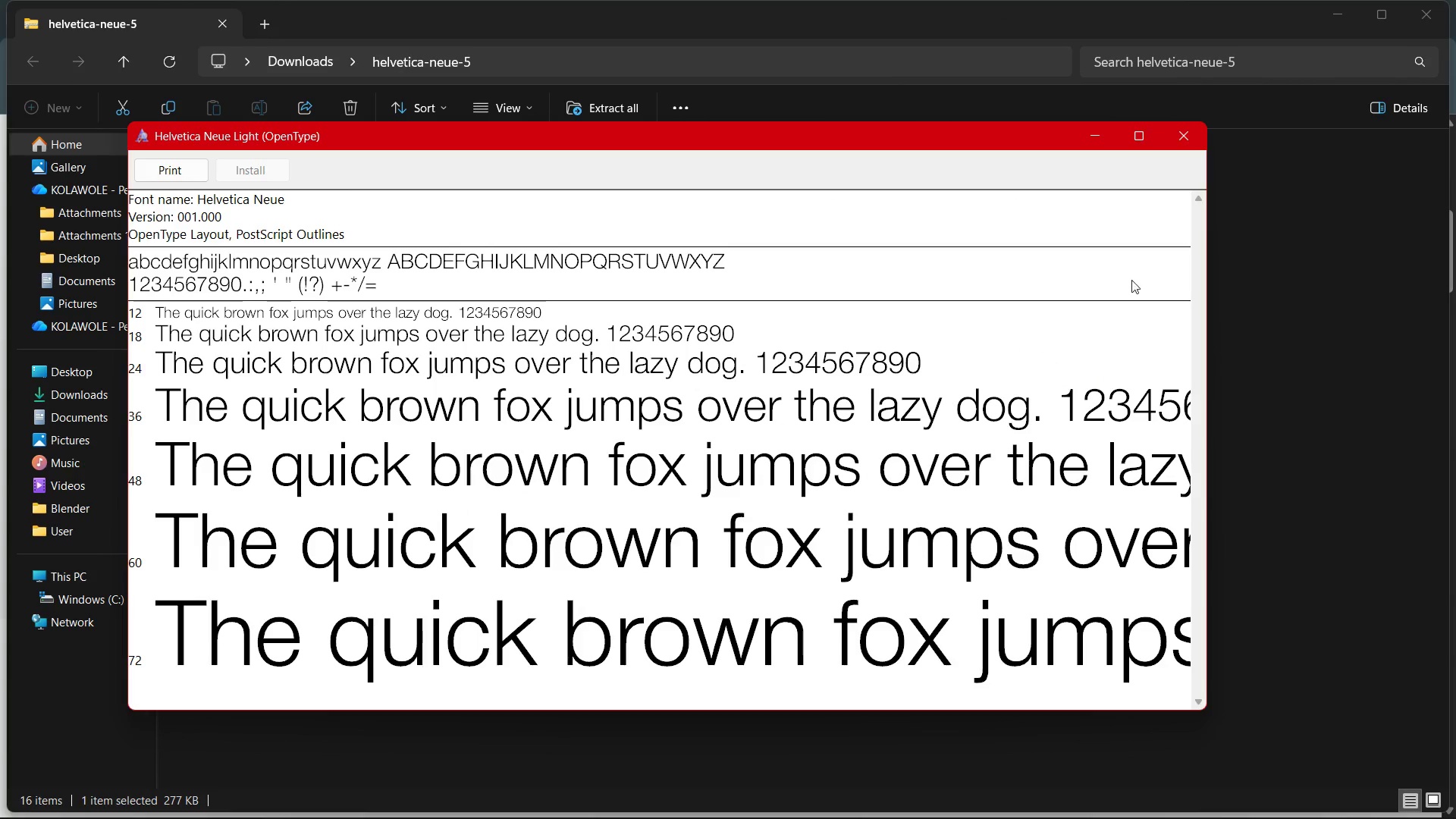 
left_click([1188, 130])
 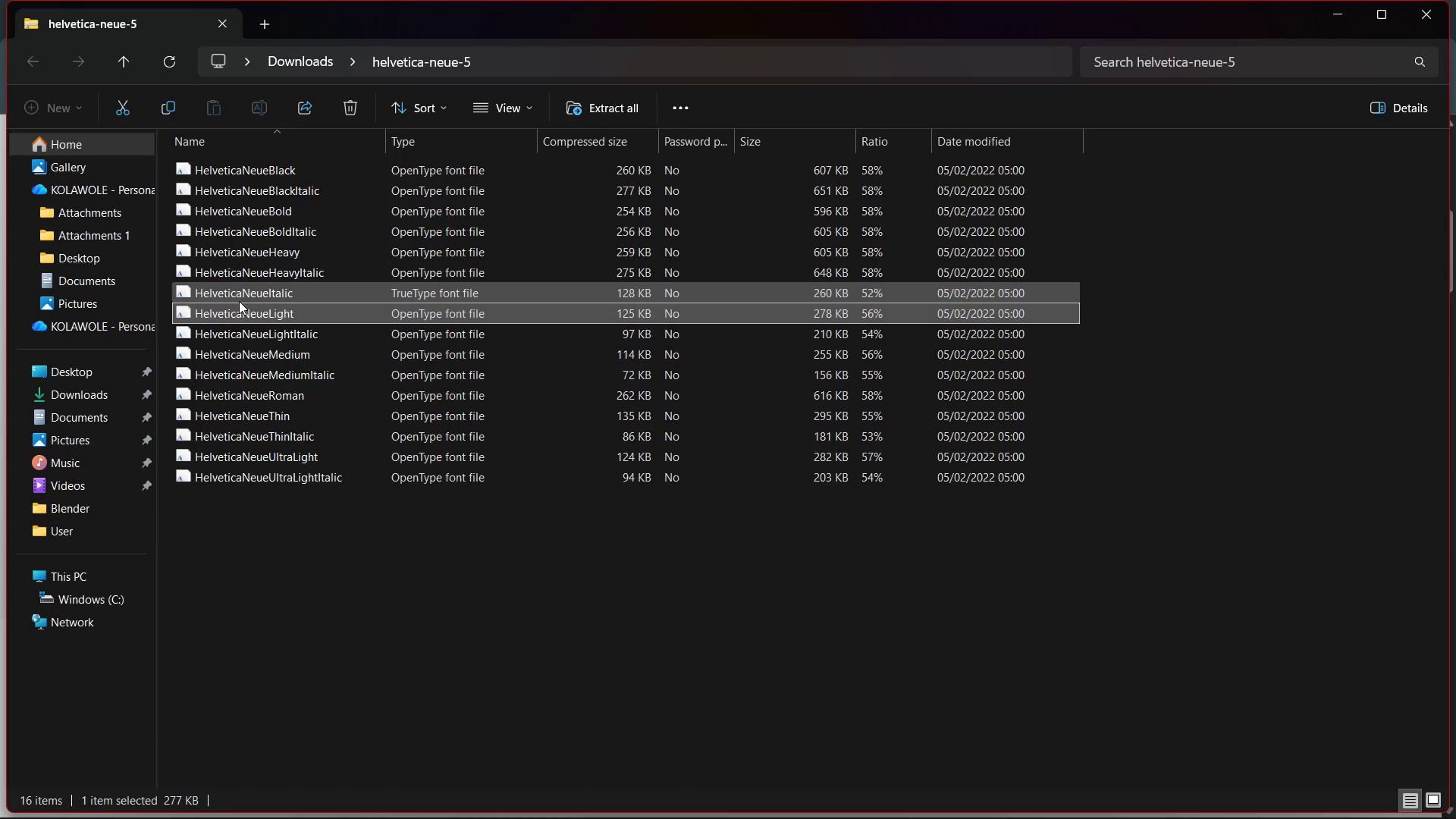 
double_click([240, 301])
 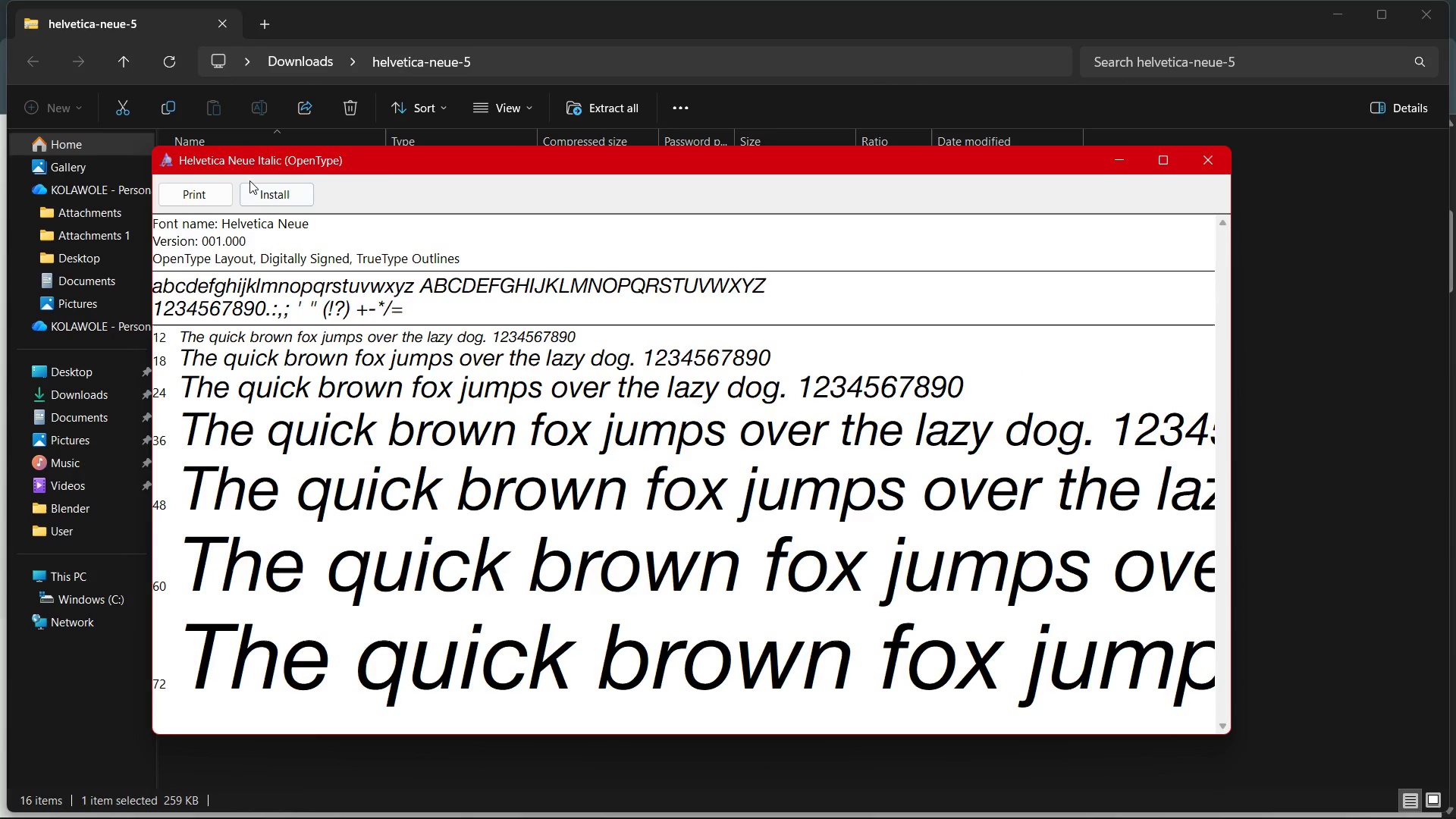 
left_click([266, 196])
 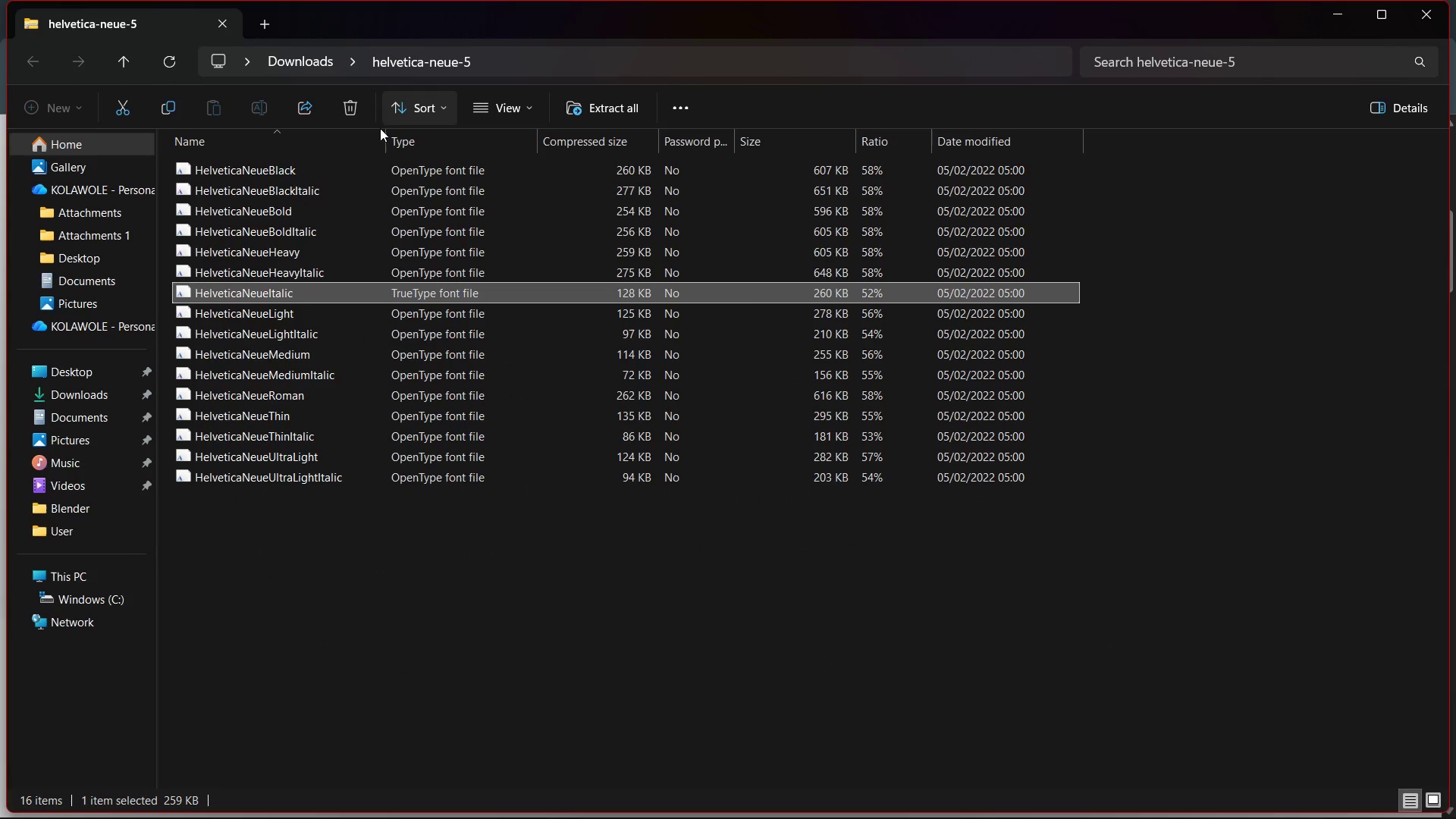 
wait(5.91)
 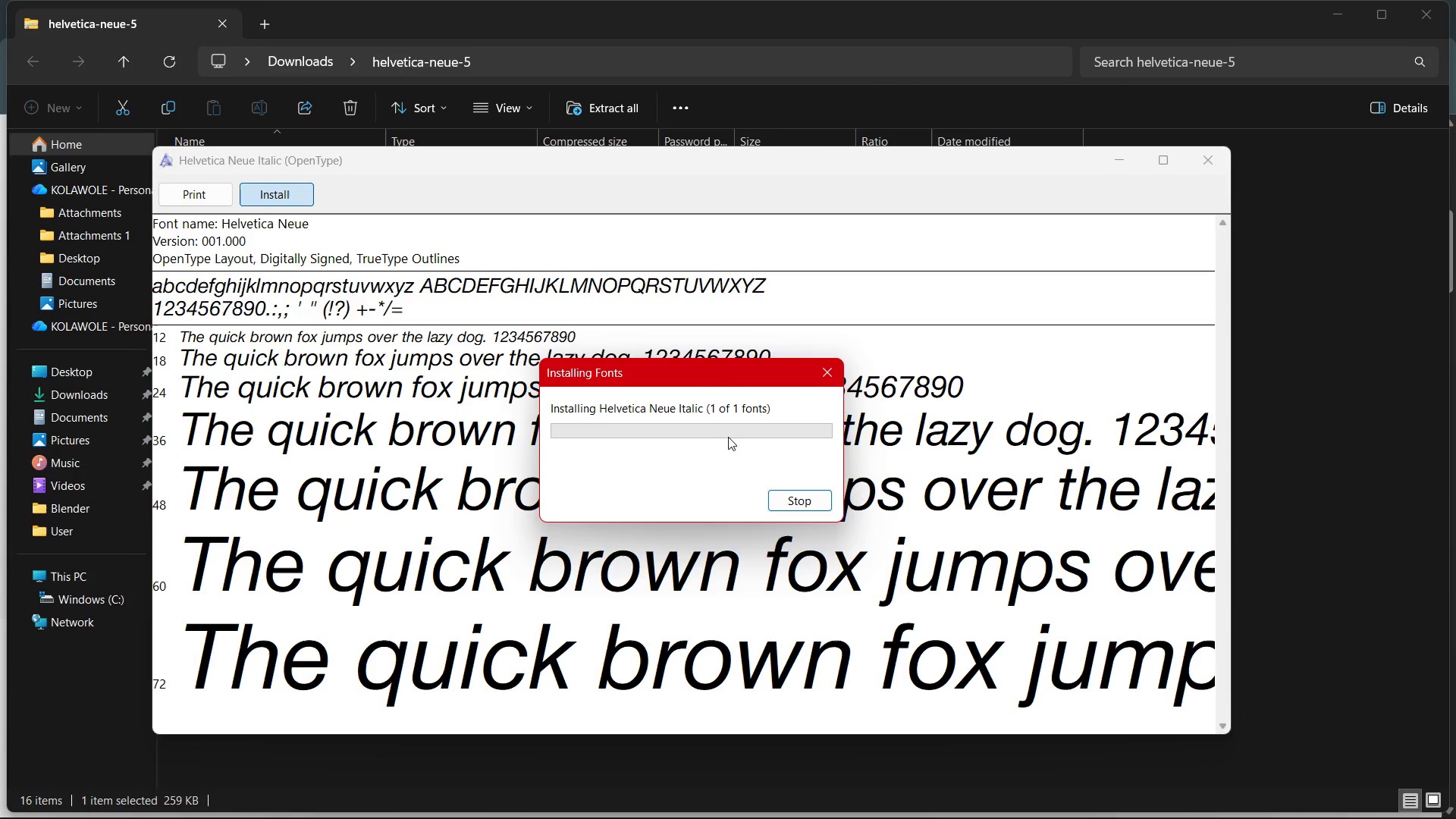 
double_click([263, 270])
 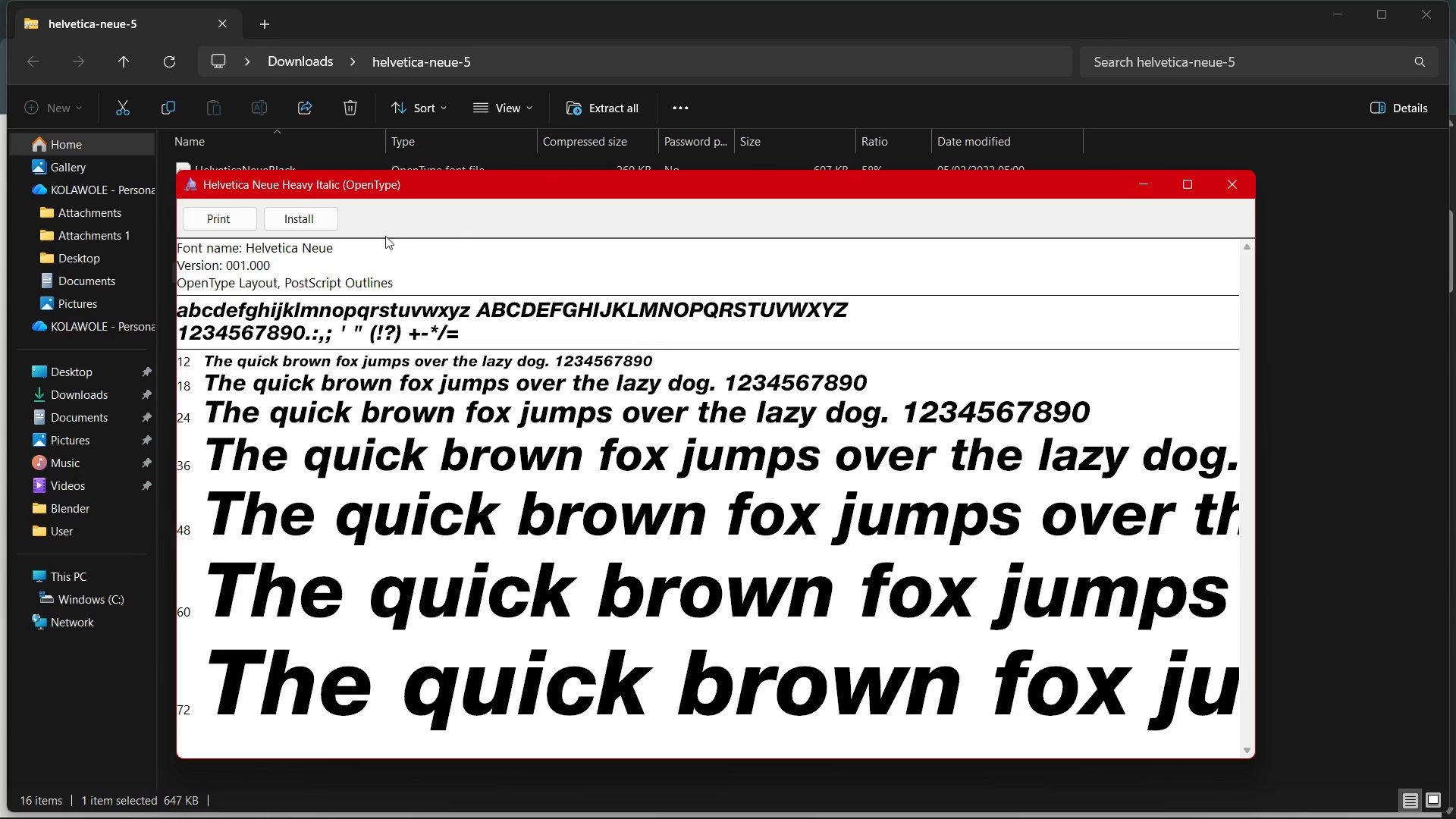 
left_click([318, 218])
 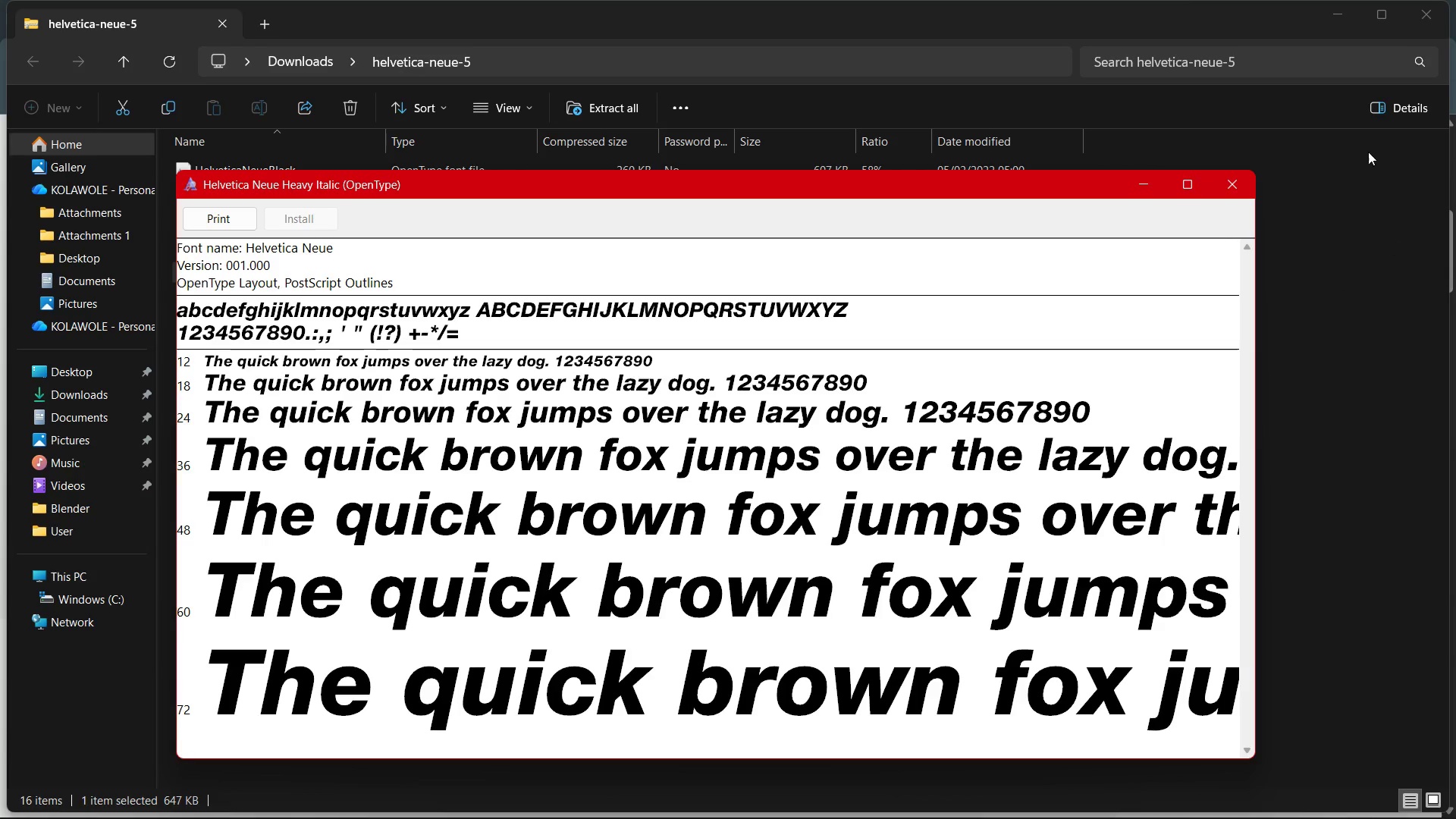 
left_click([1225, 180])
 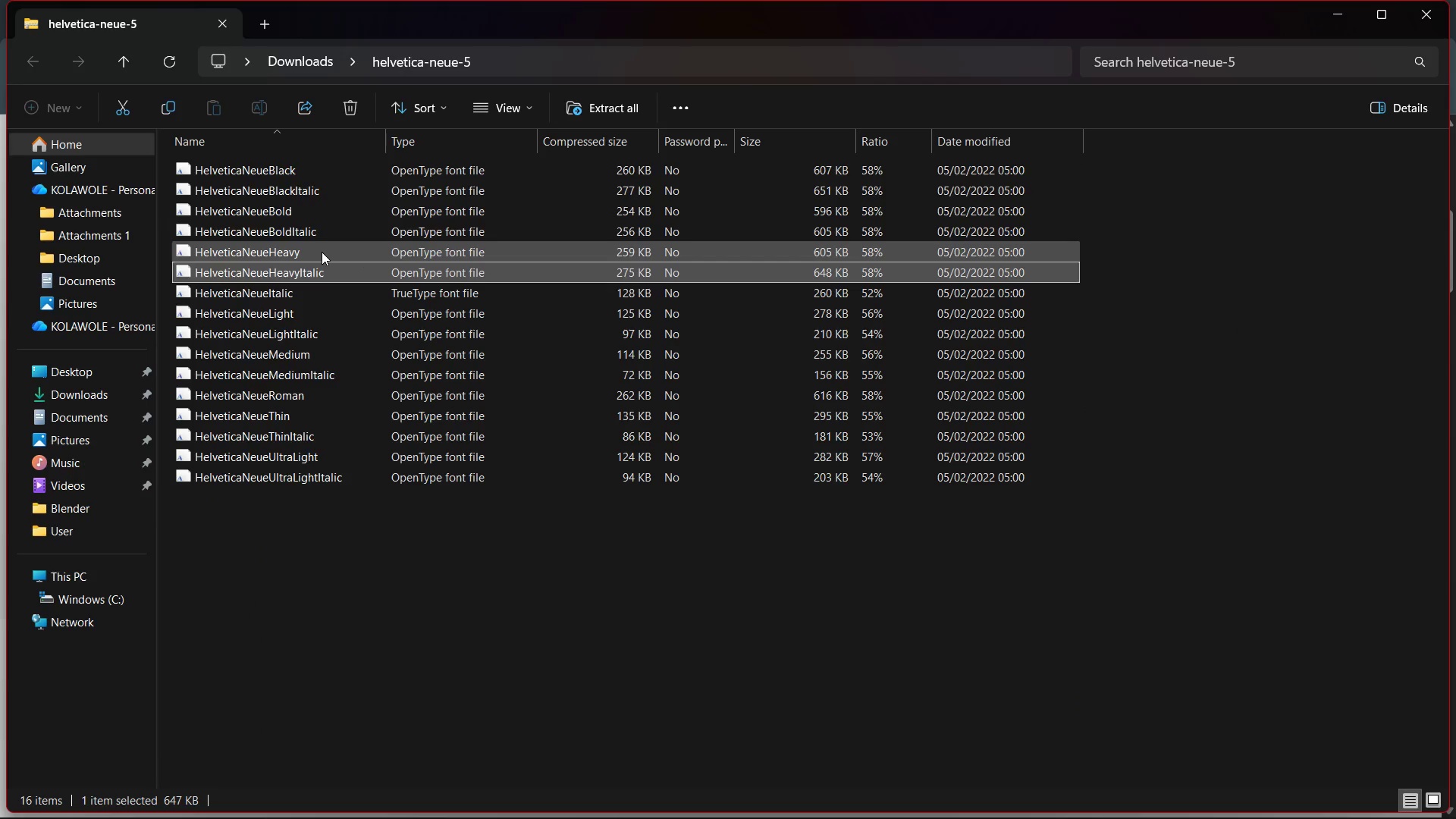 
double_click([322, 252])
 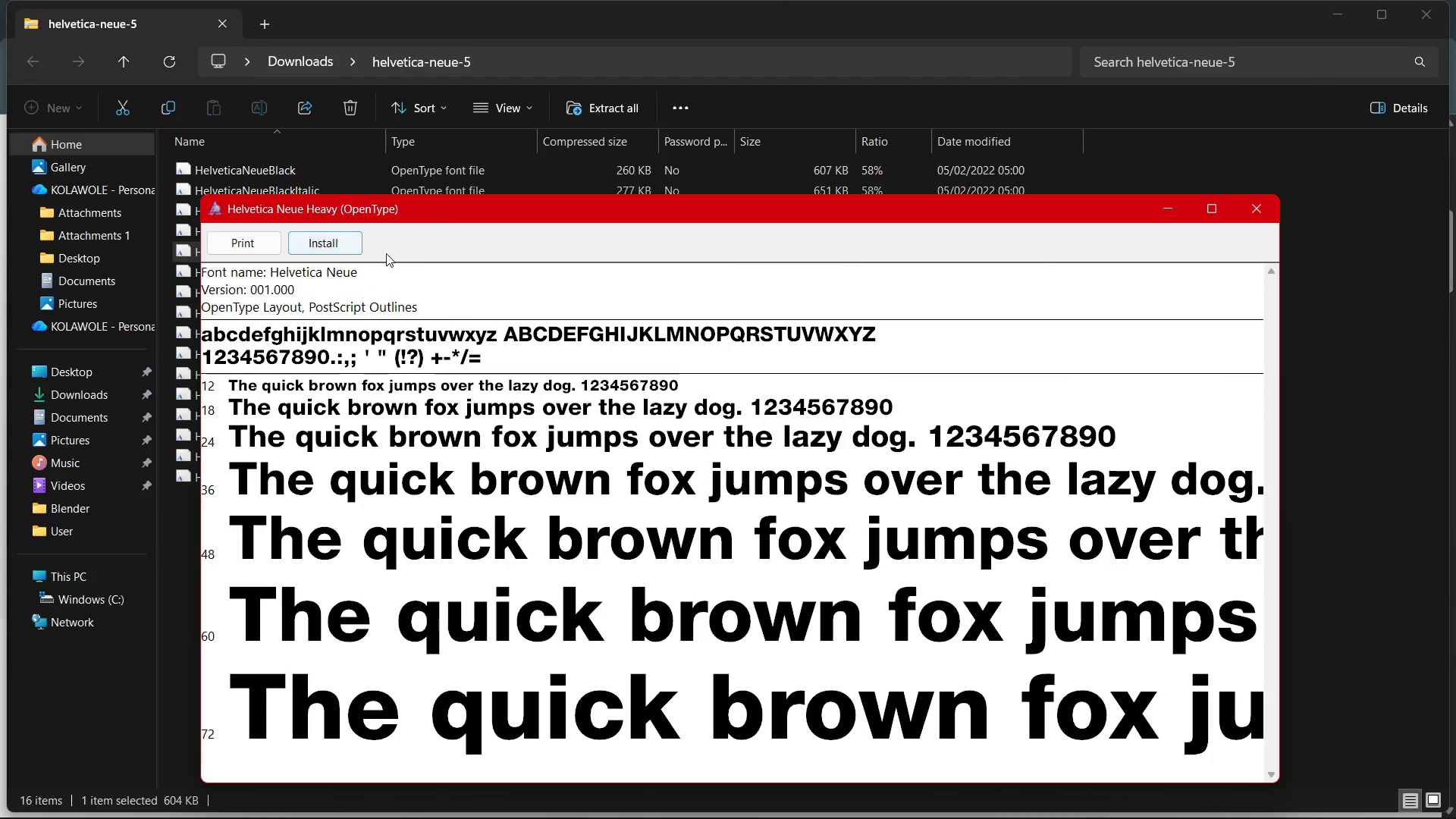 
left_click([344, 250])
 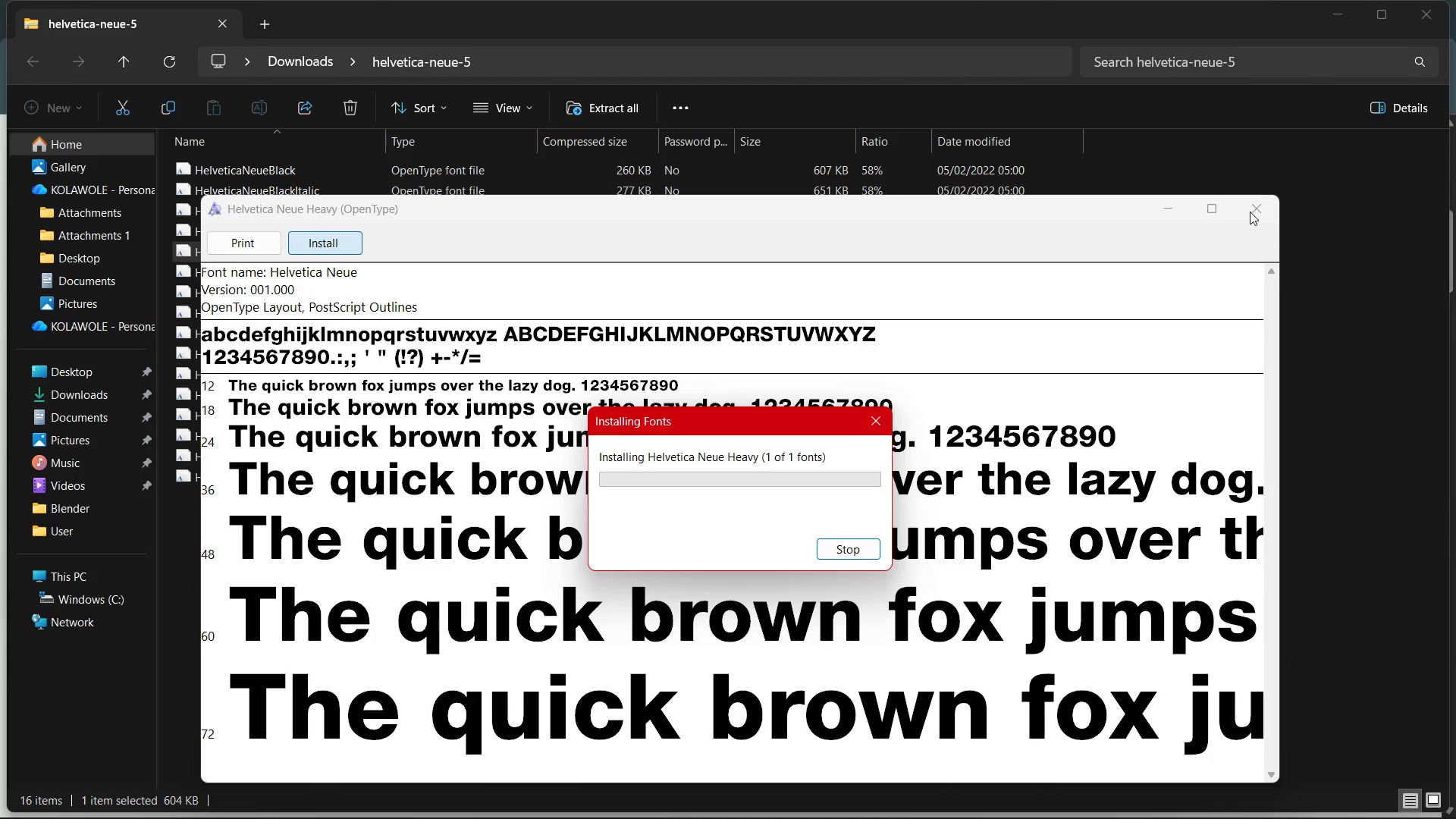 
left_click([1250, 212])
 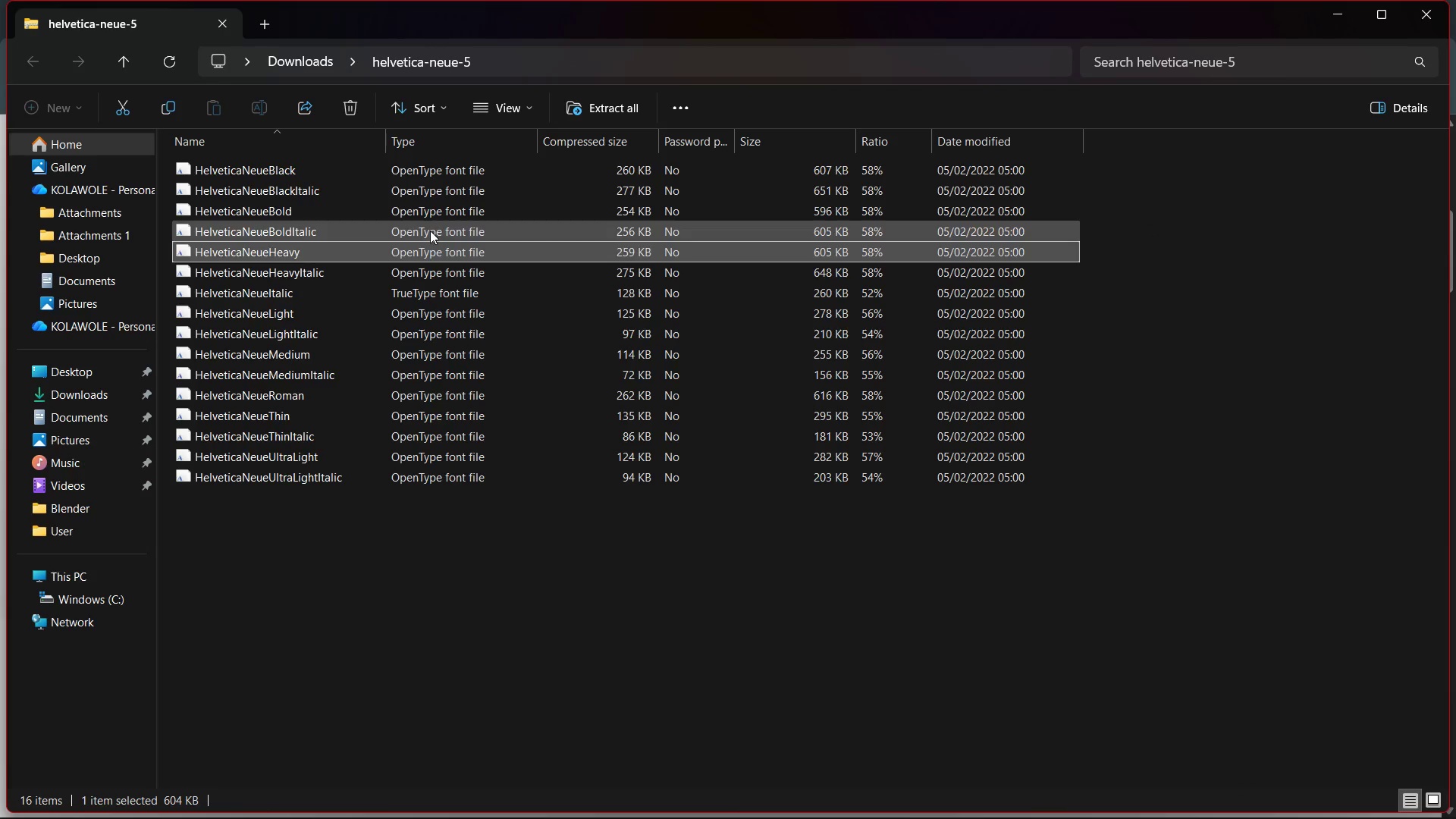 
double_click([430, 231])
 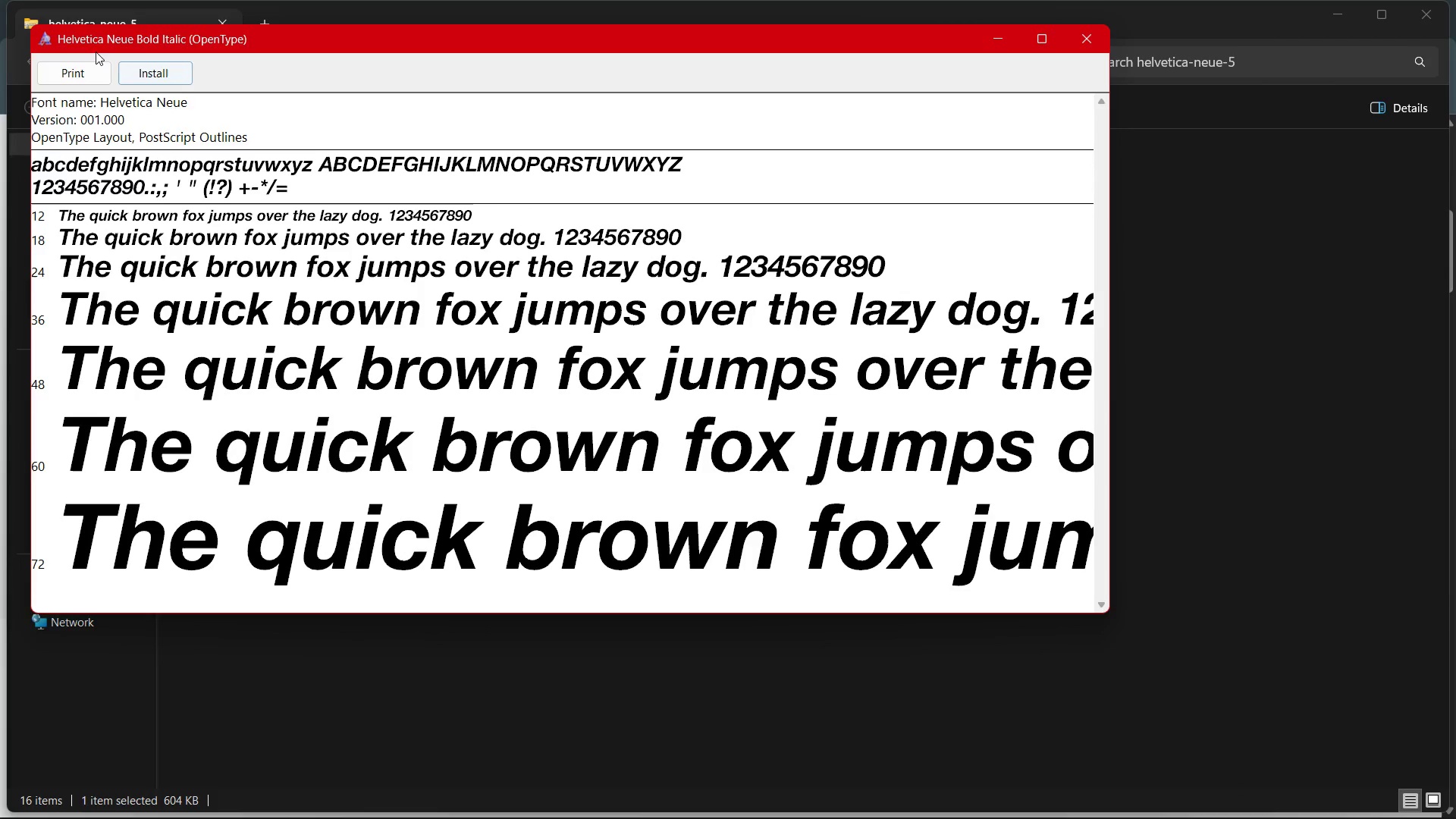 
left_click([159, 63])
 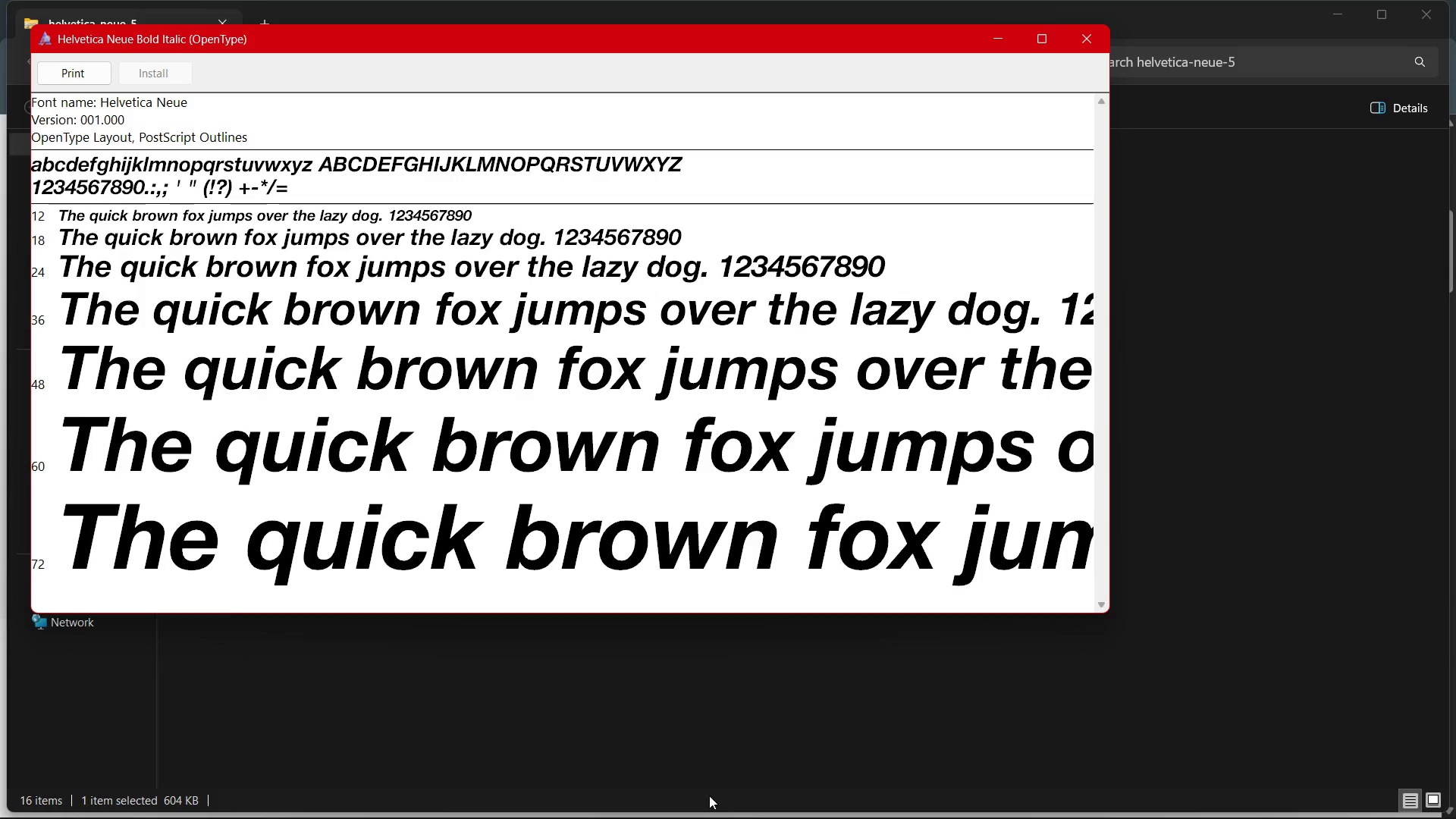 
wait(7.31)
 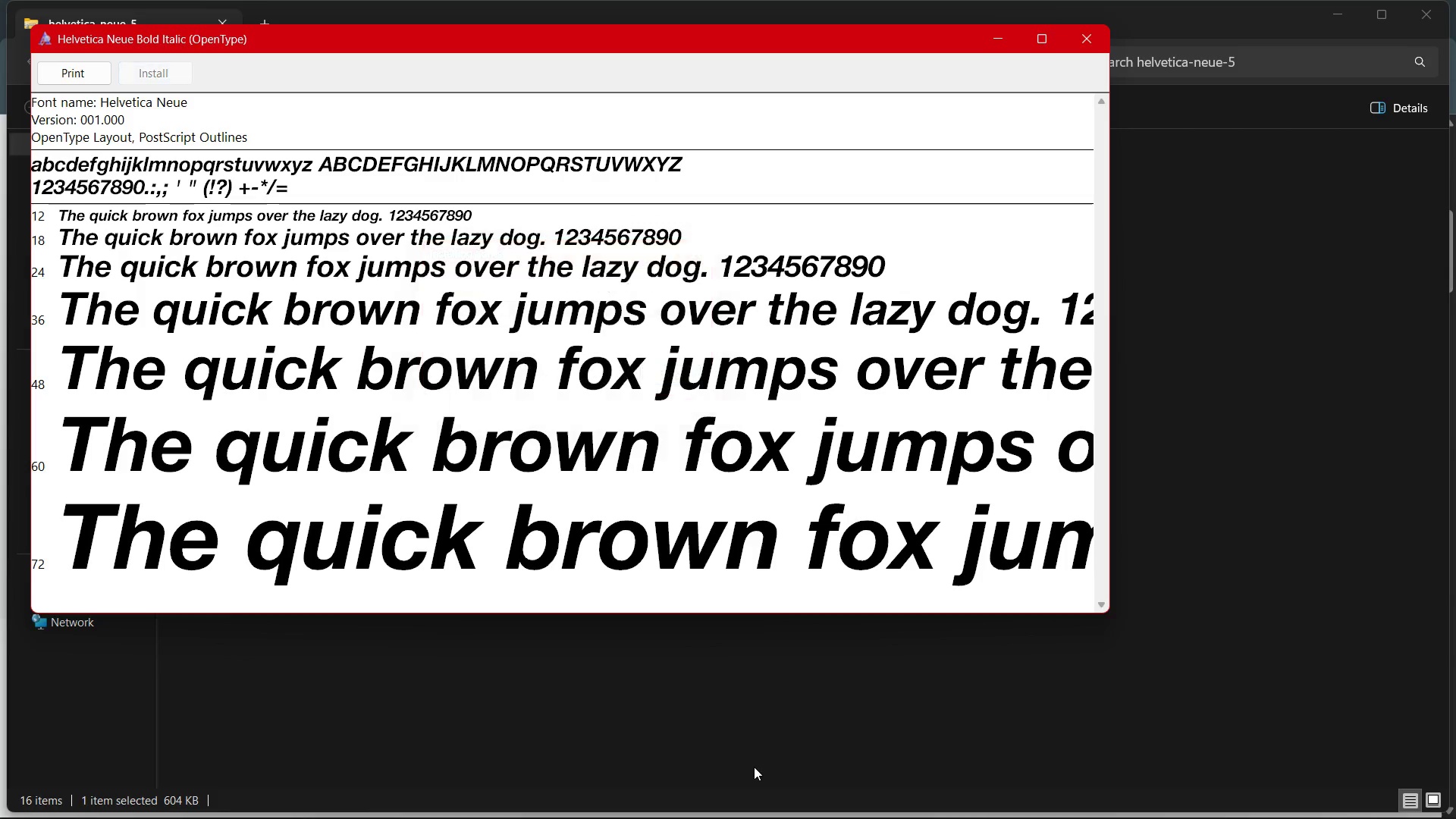 
left_click([1074, 41])
 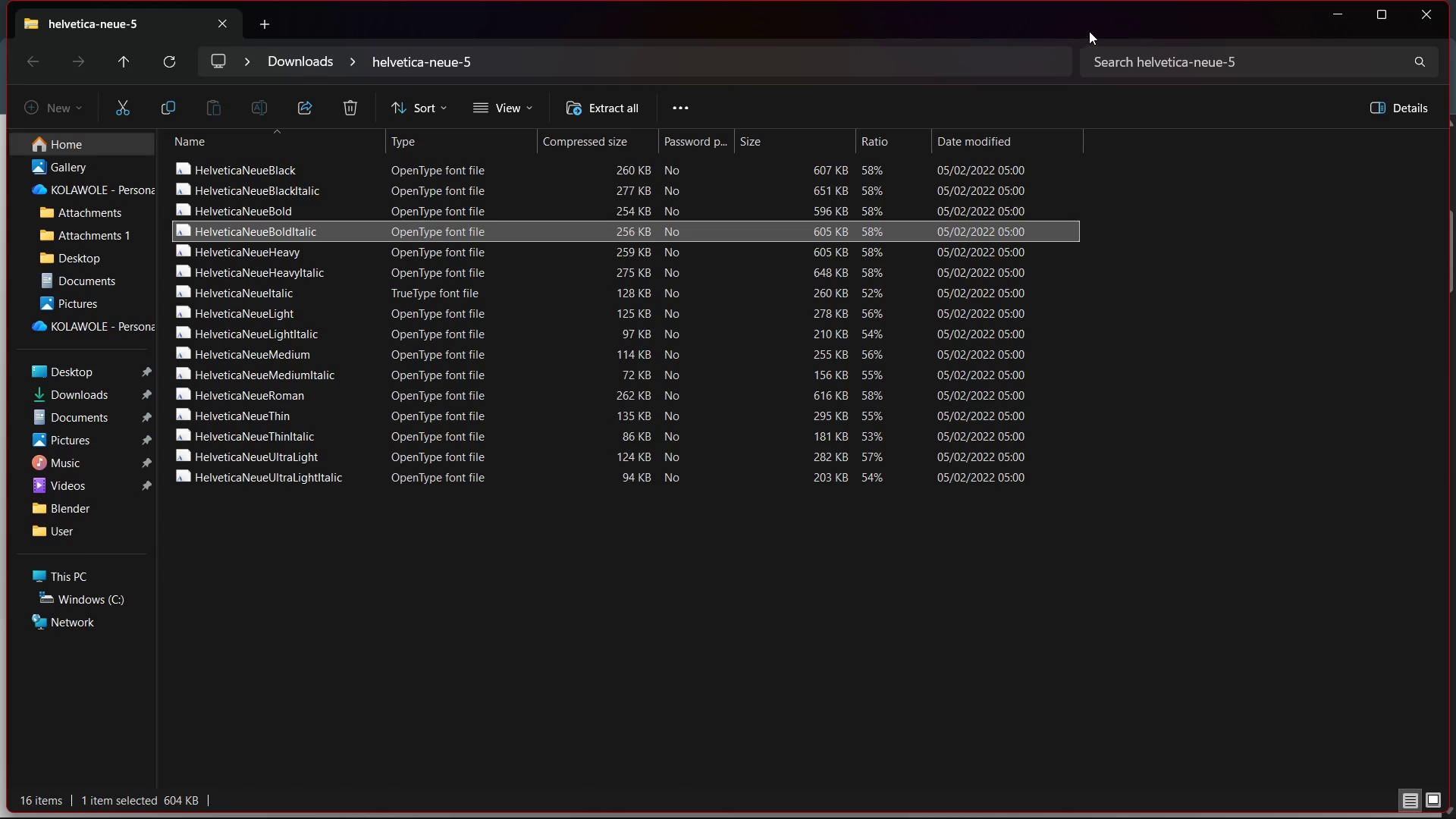 
wait(5.92)
 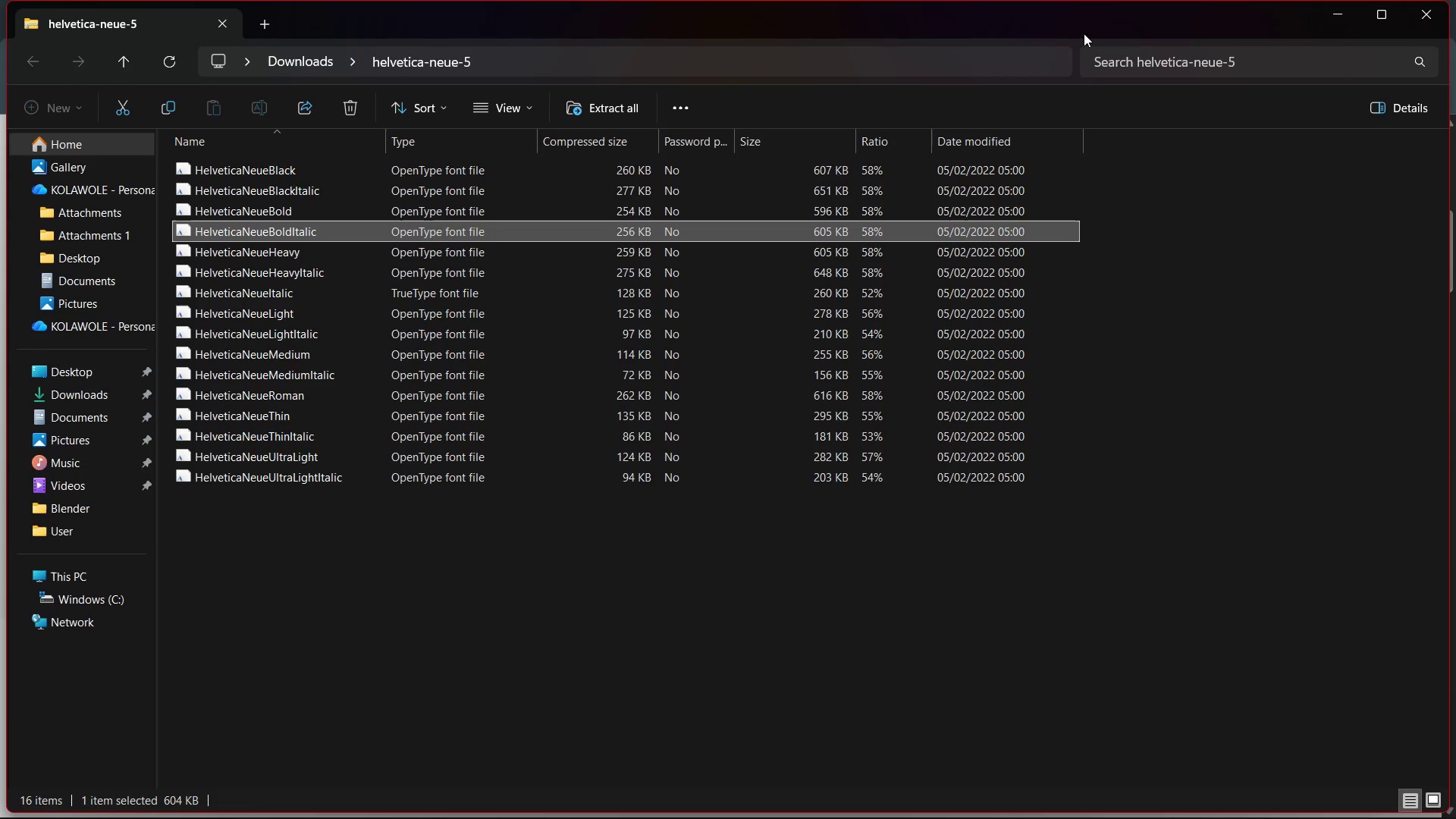 
double_click([251, 212])
 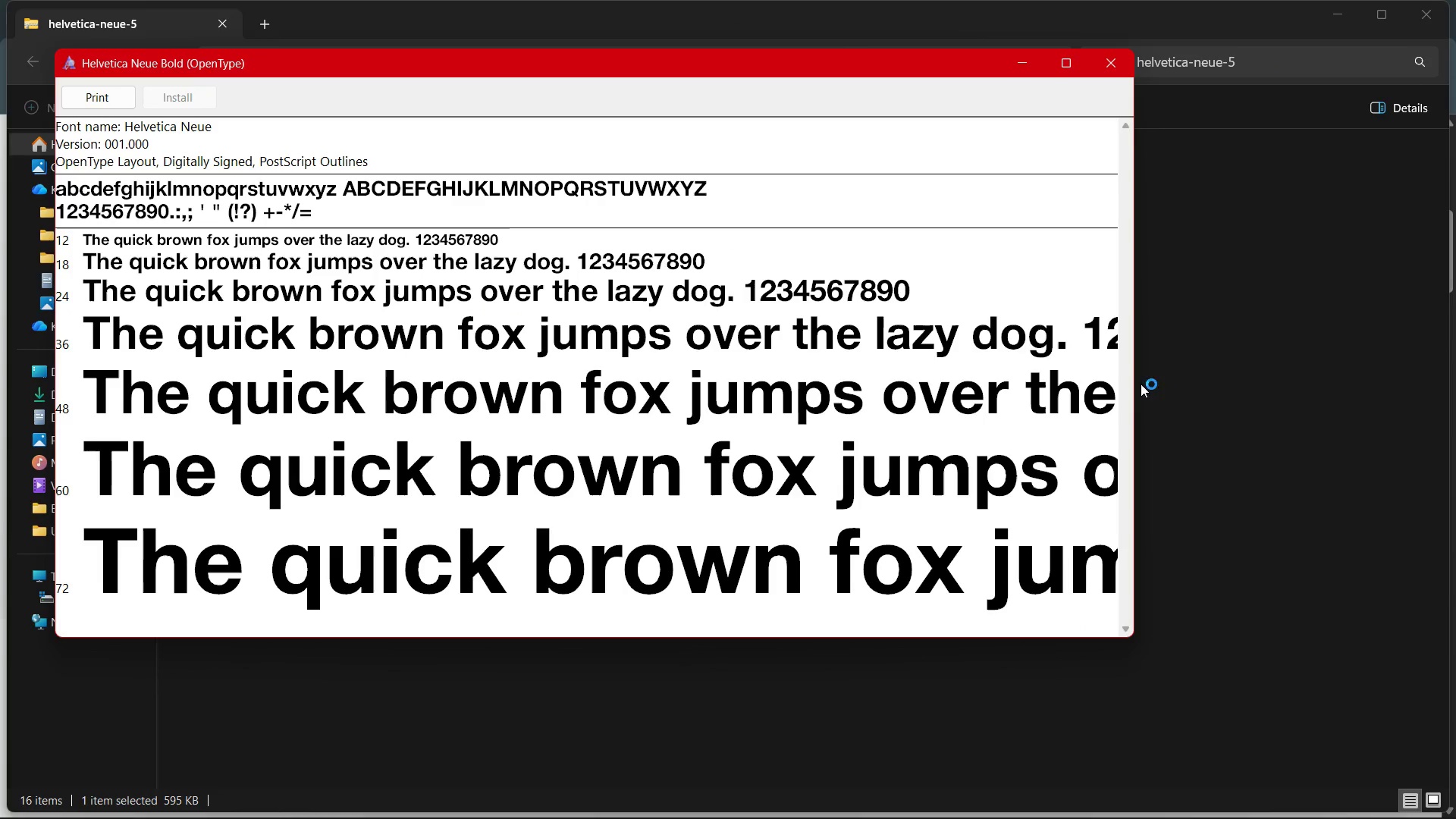 
left_click([1111, 63])
 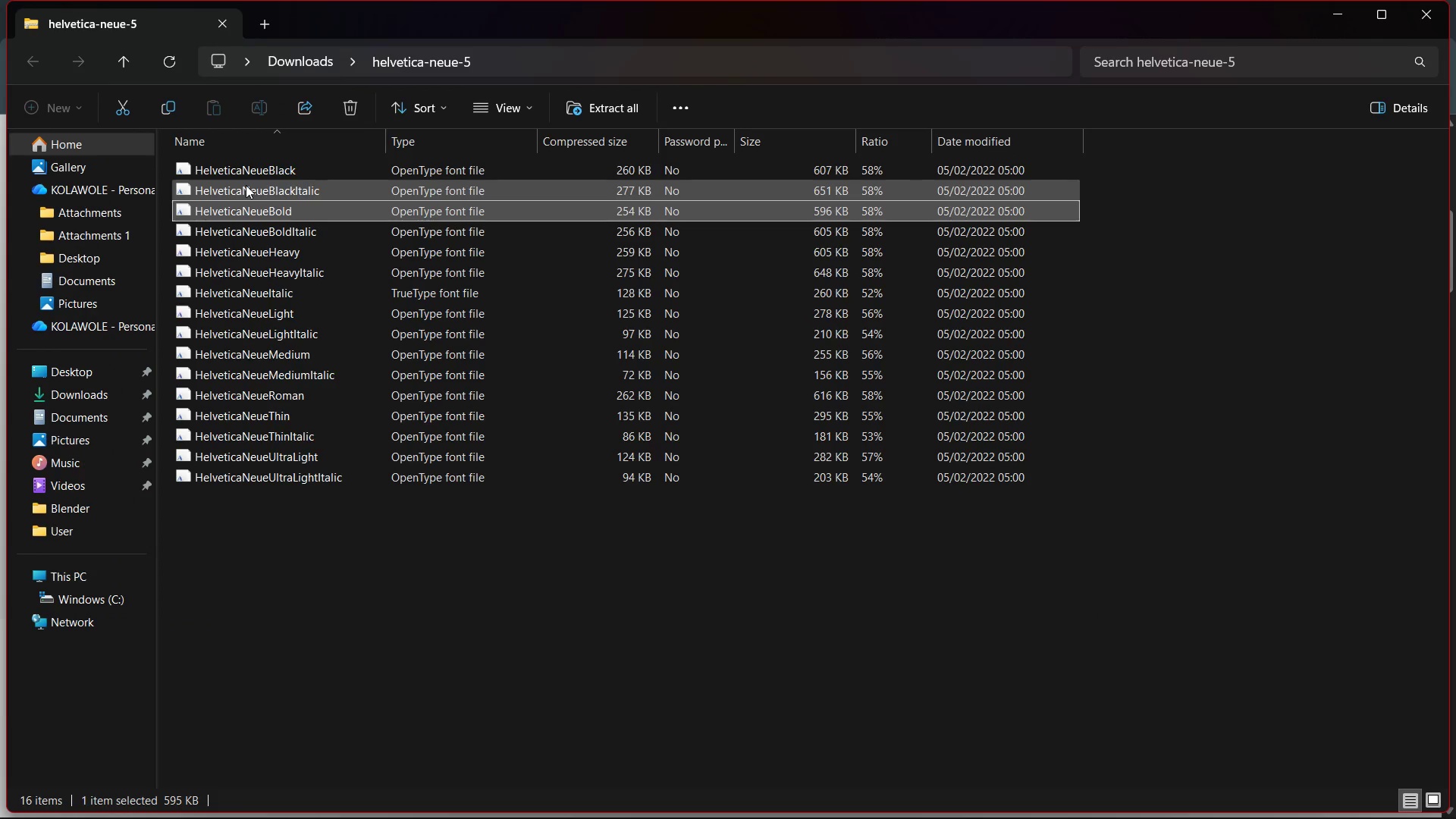 
double_click([246, 187])
 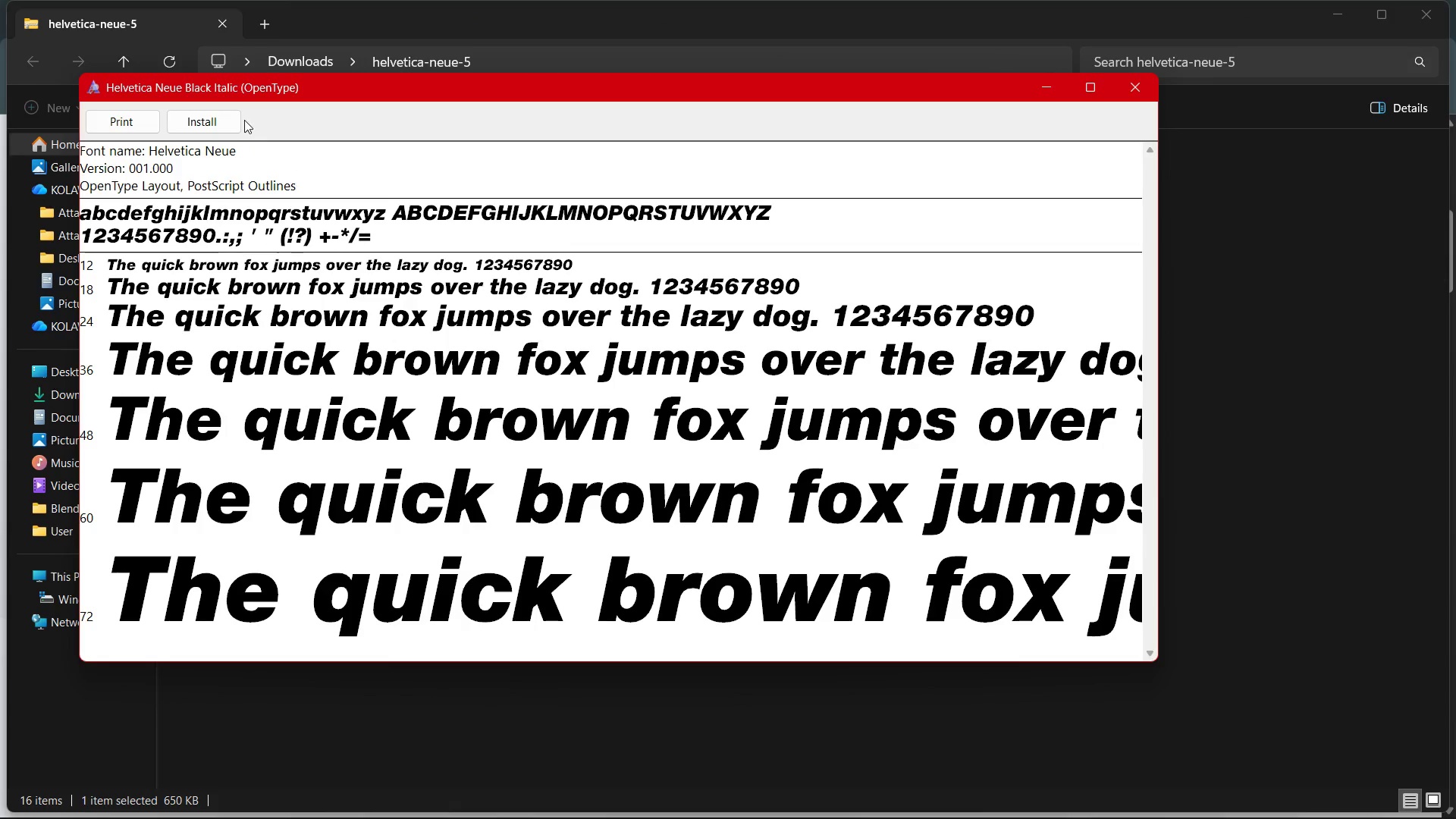 
left_click([240, 118])
 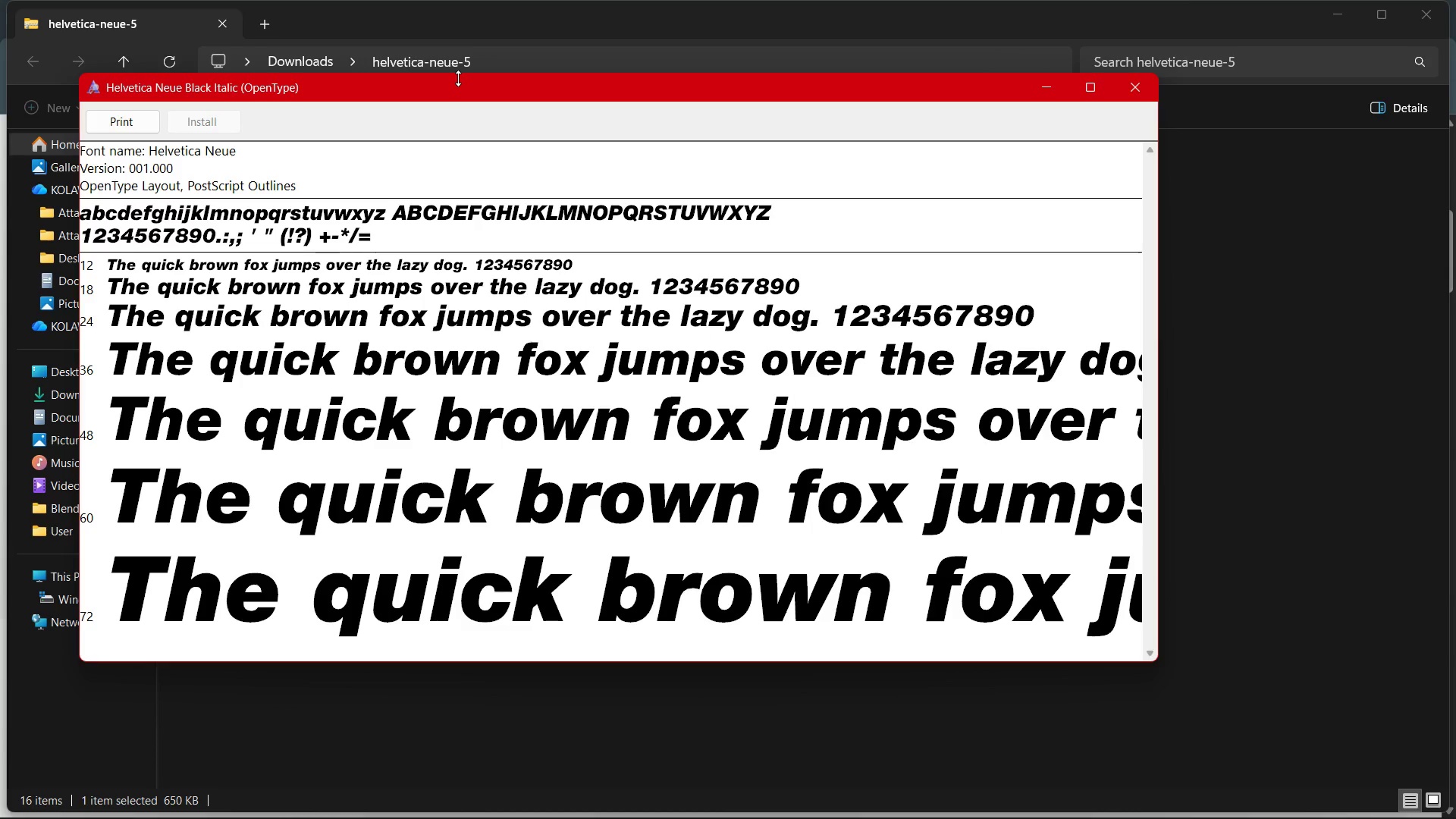 
wait(5.62)
 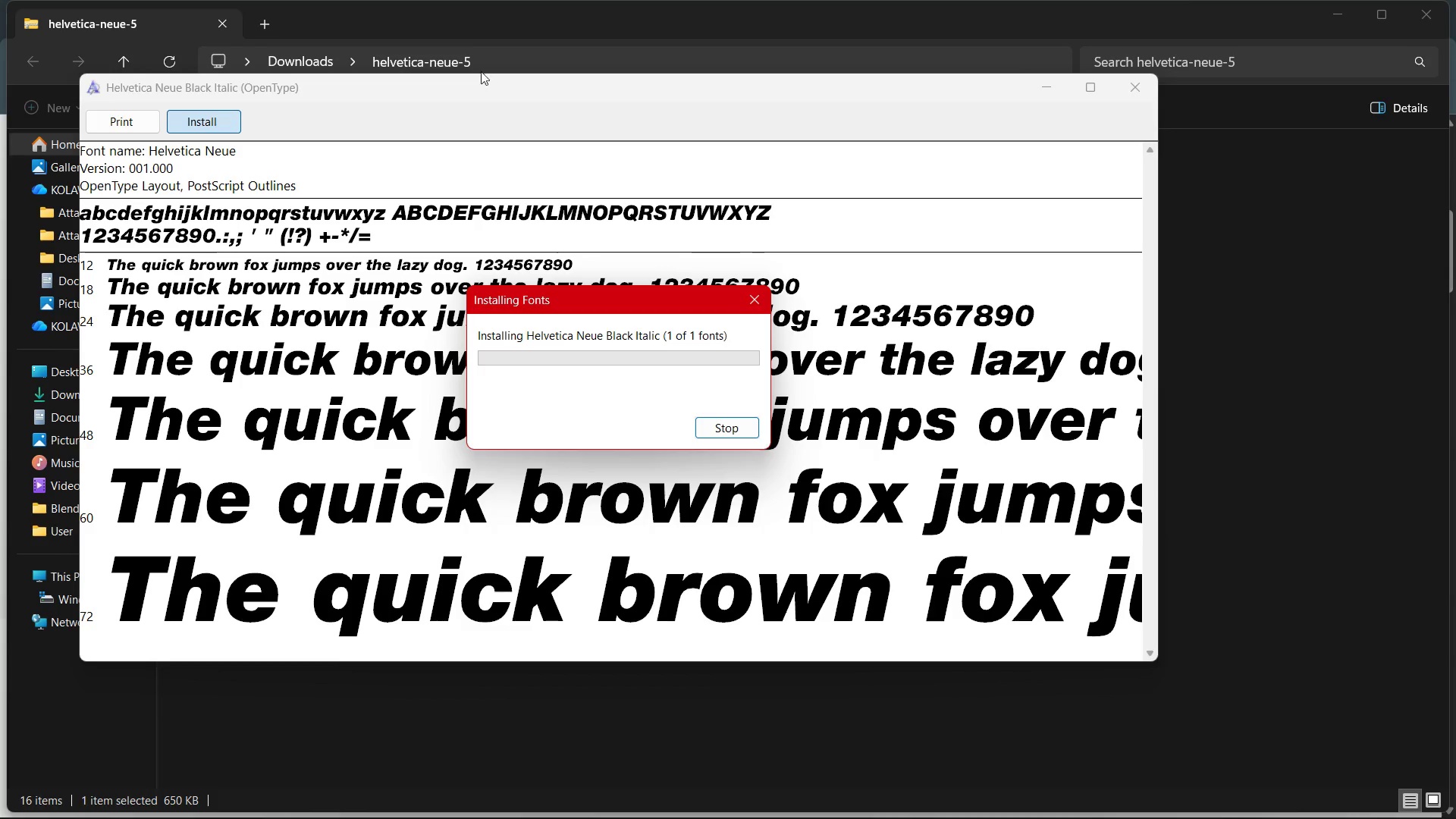 
left_click([1127, 93])